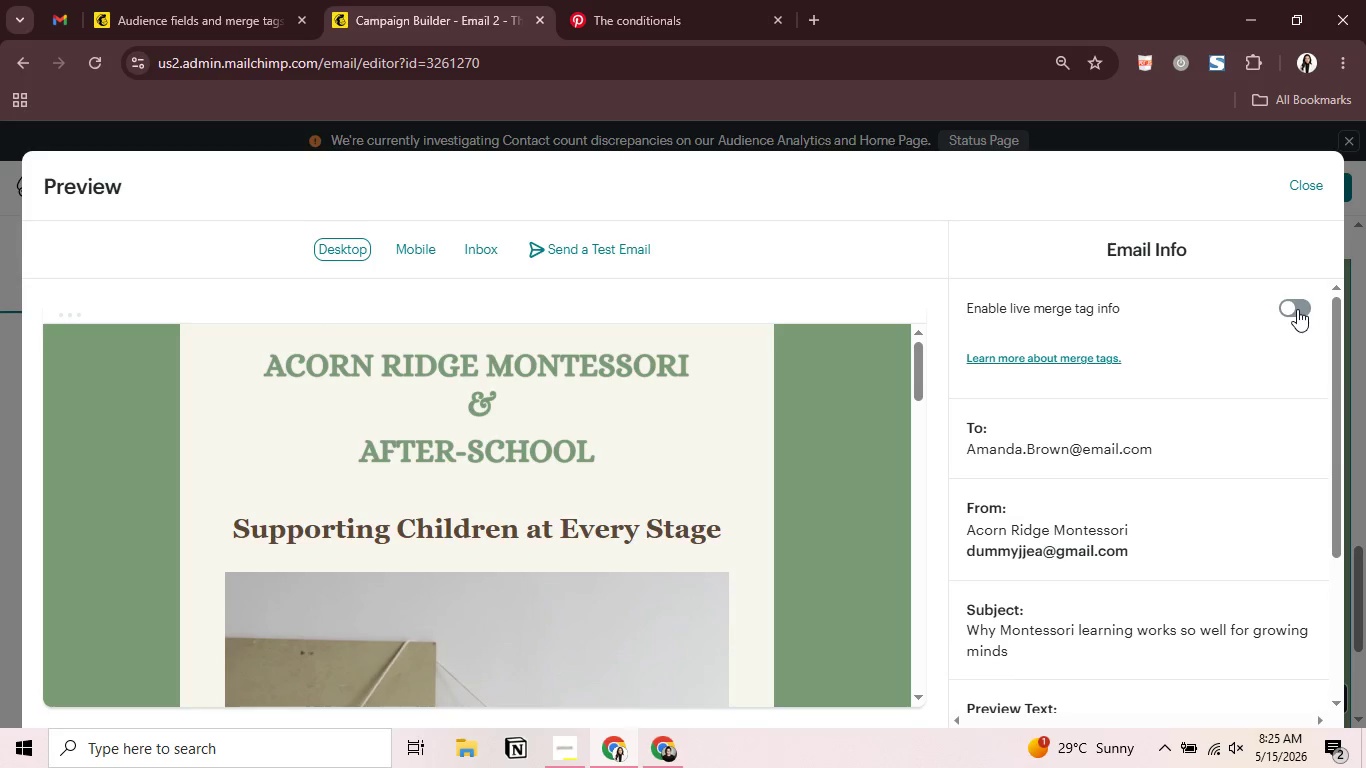 
wait(29.75)
 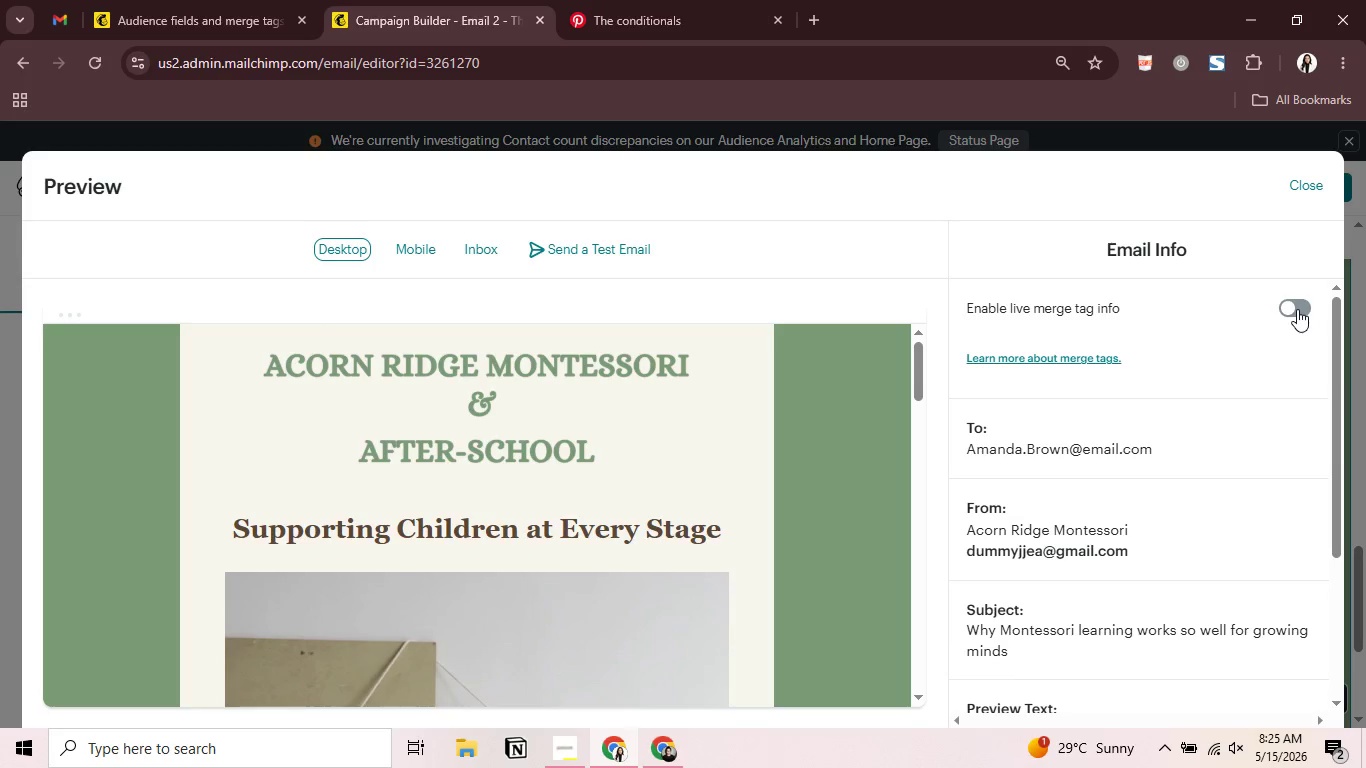 
left_click([1297, 309])
 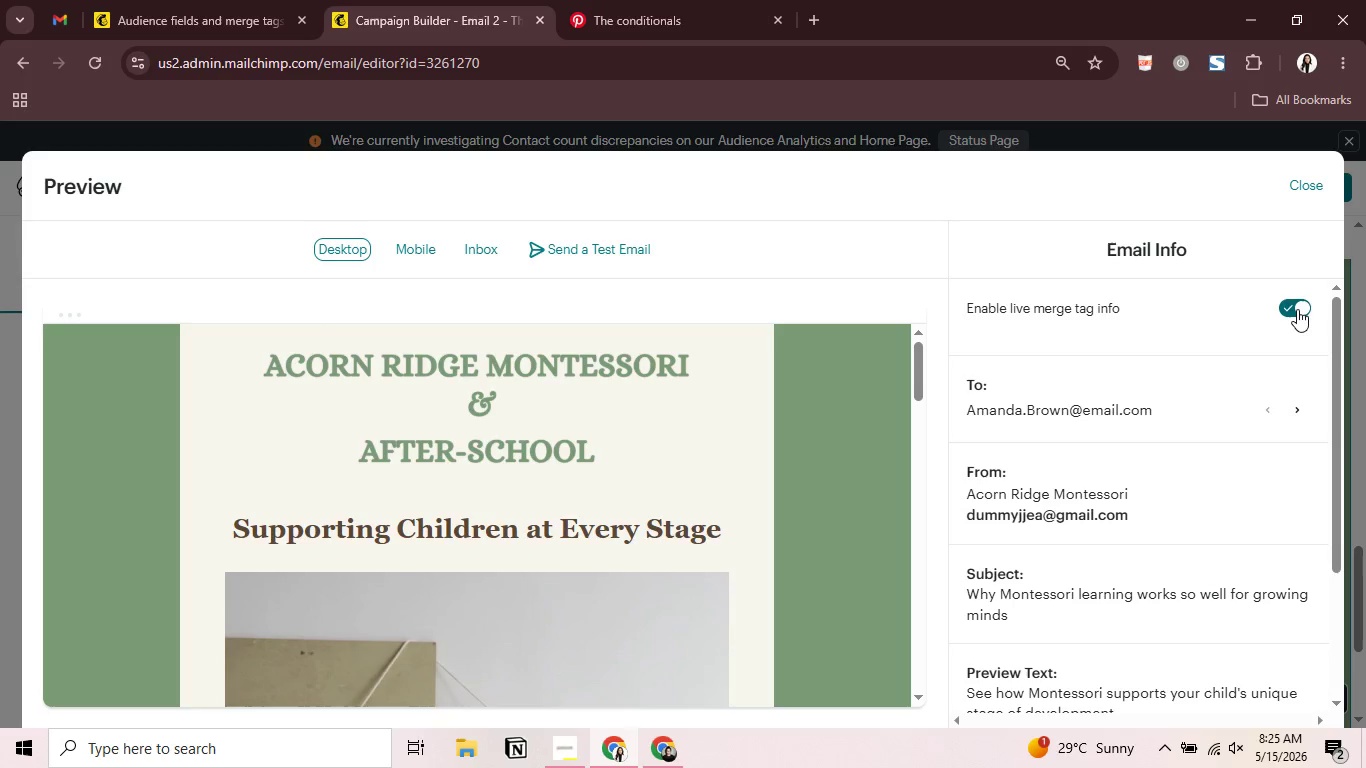 
wait(21.23)
 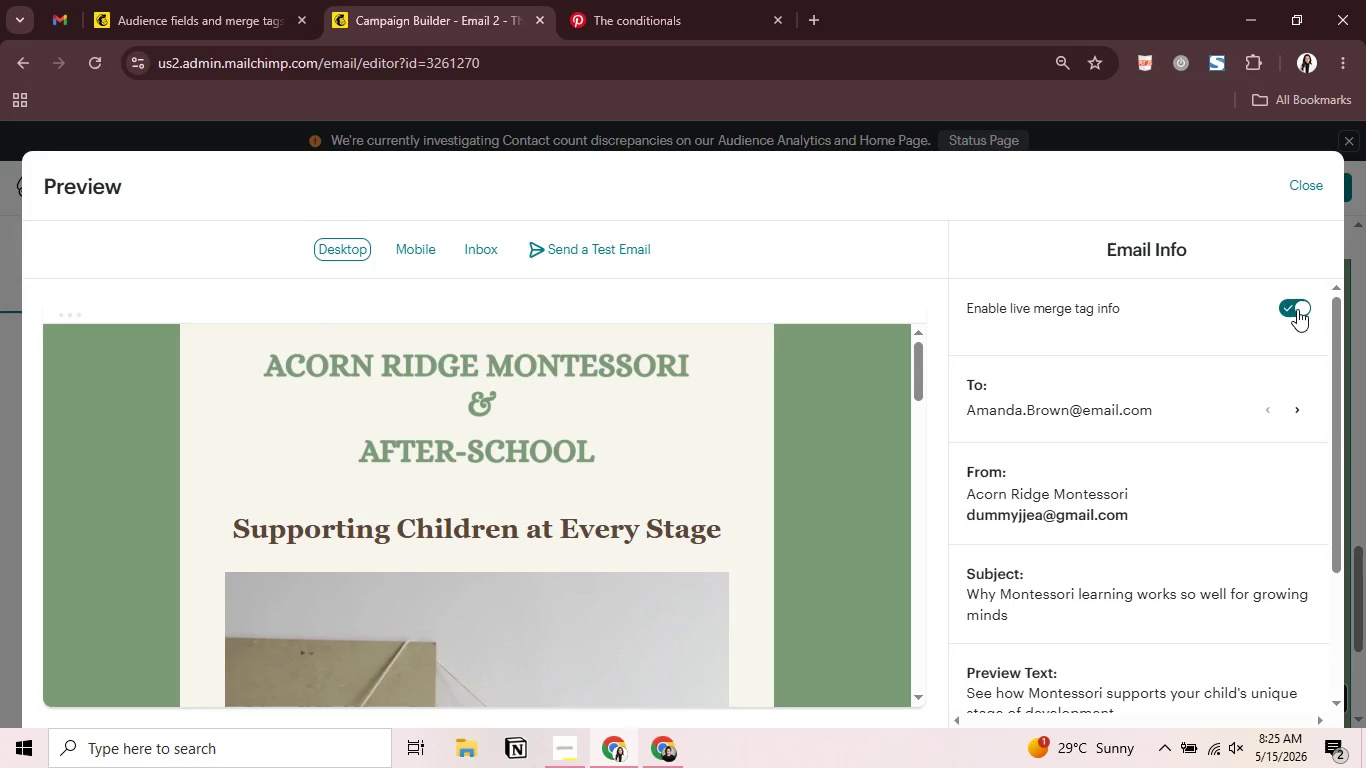 
scroll: coordinate [669, 493], scroll_direction: down, amount: 16.0
 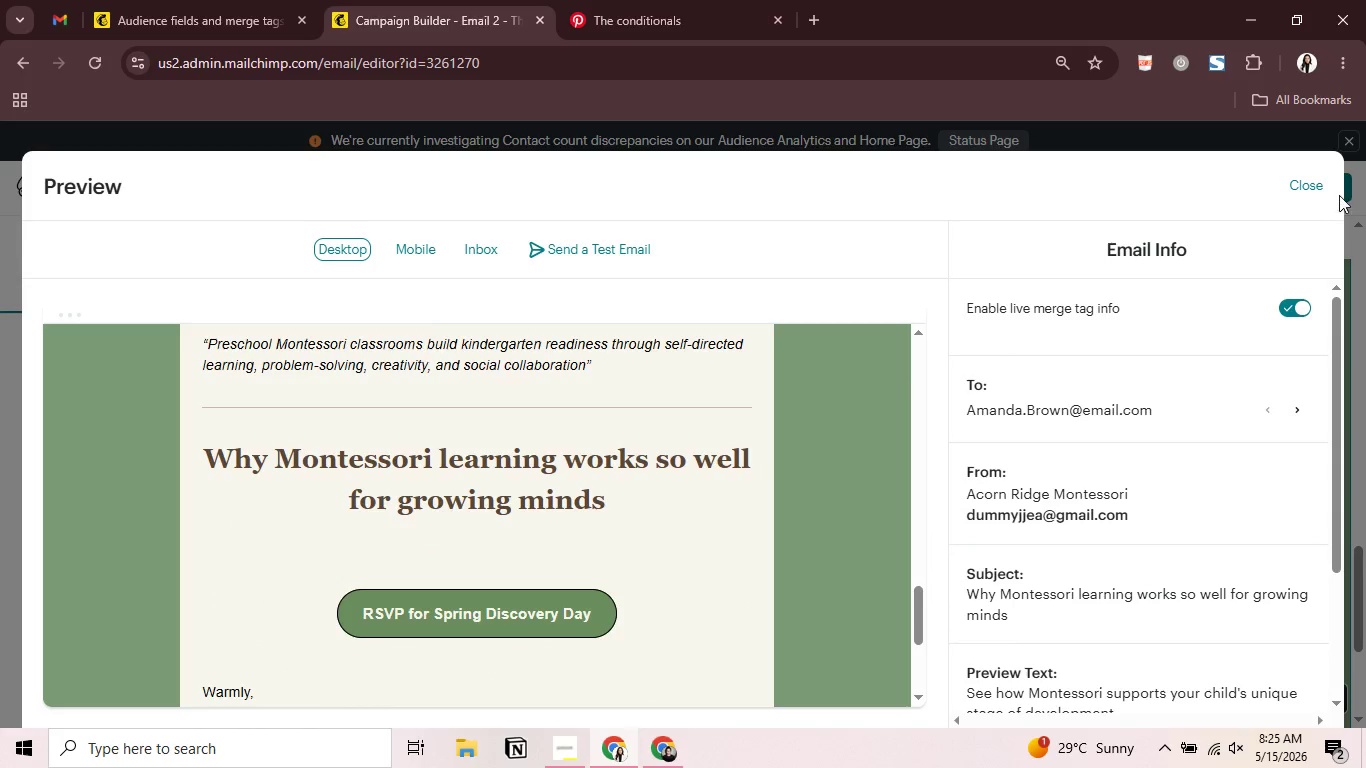 
left_click([1314, 186])
 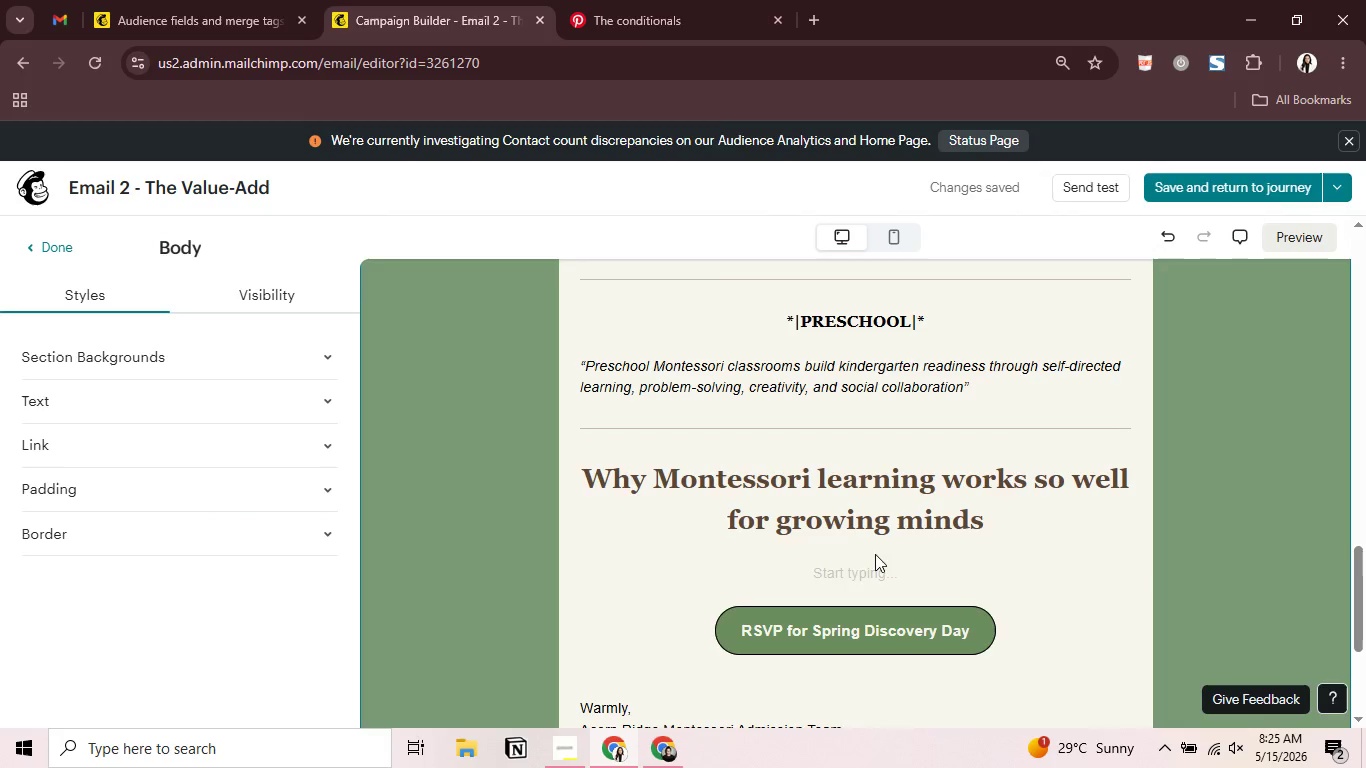 
left_click([851, 572])
 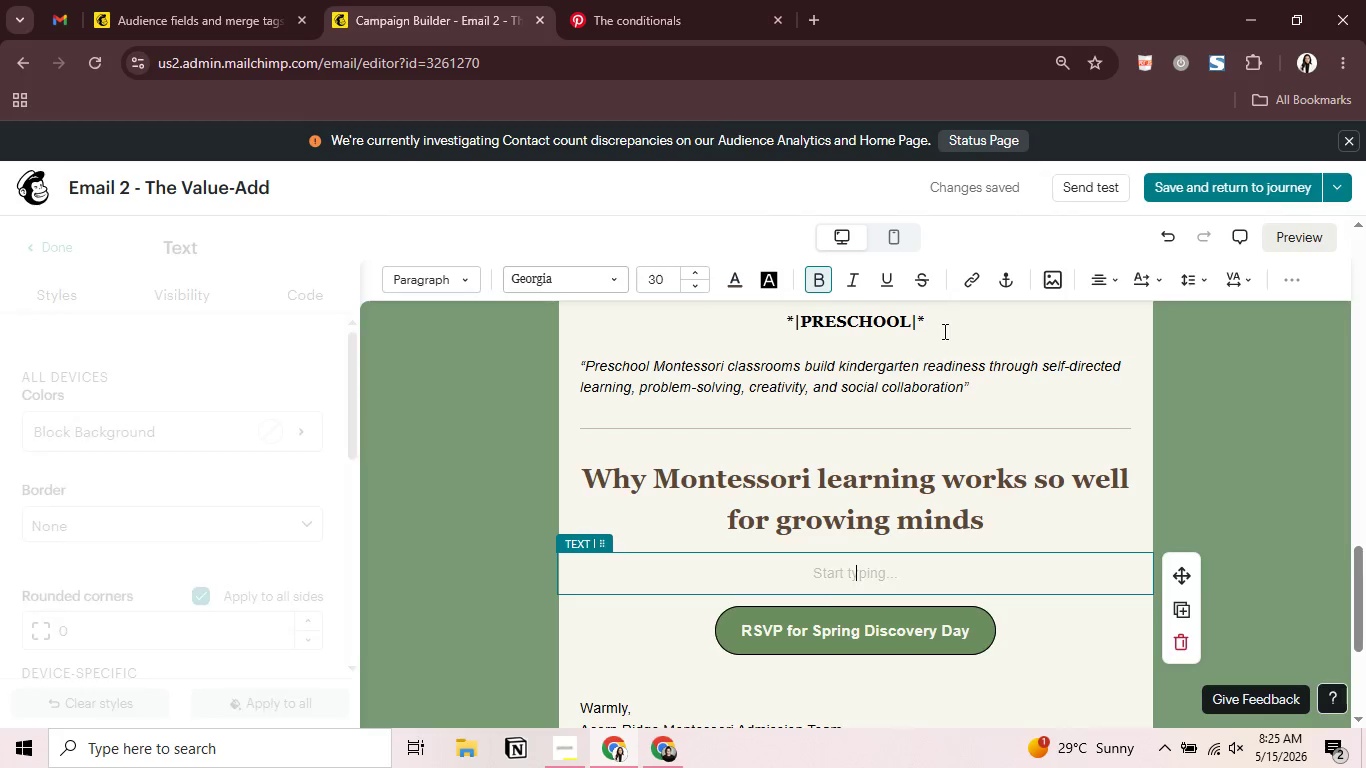 
mouse_move([1092, 311])
 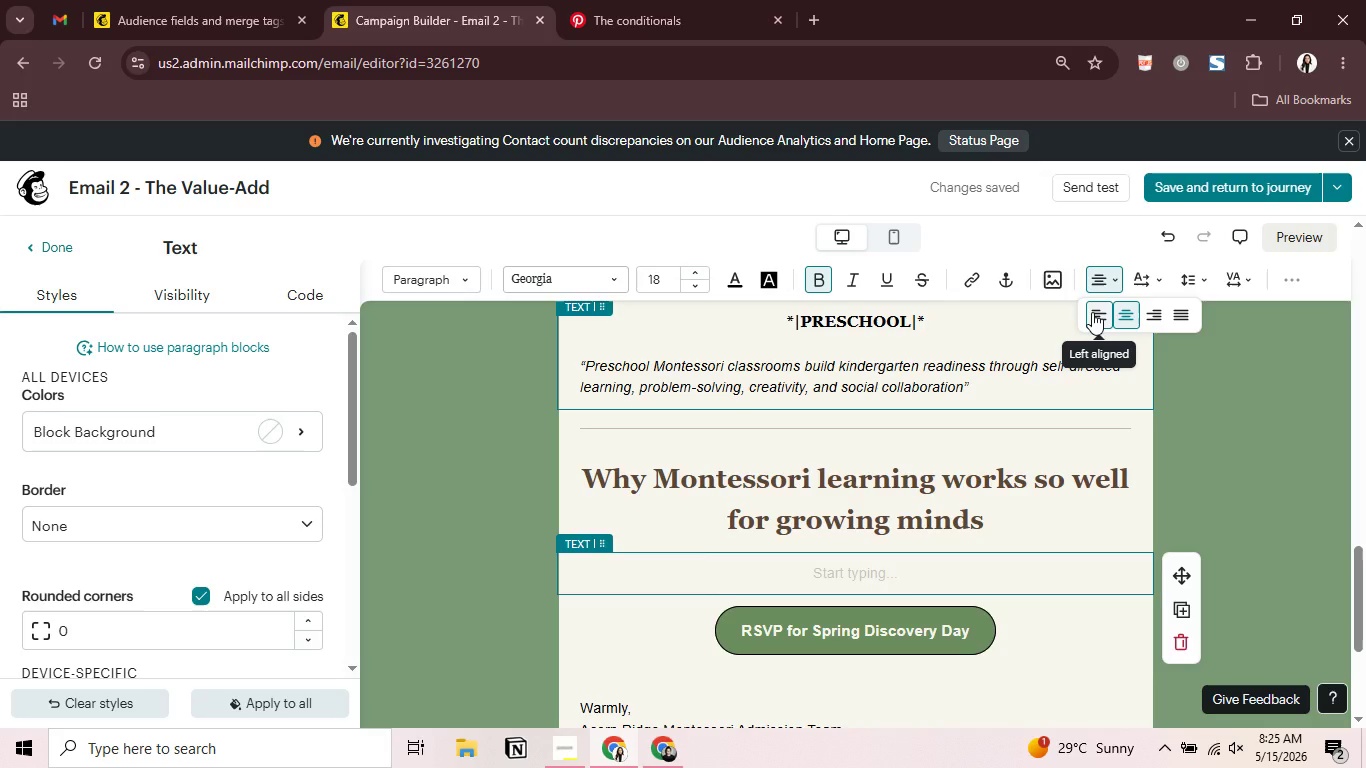 
left_click([1092, 312])
 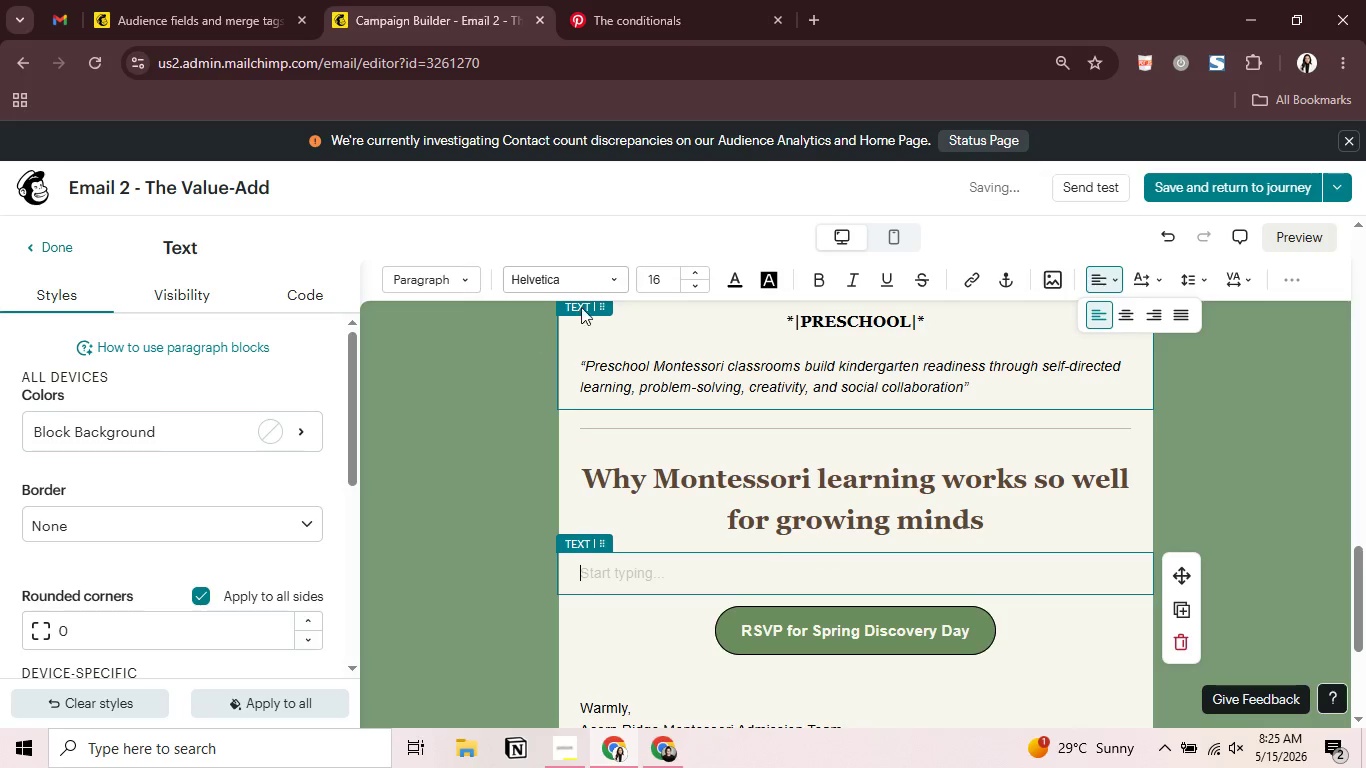 
mouse_move([592, 302])
 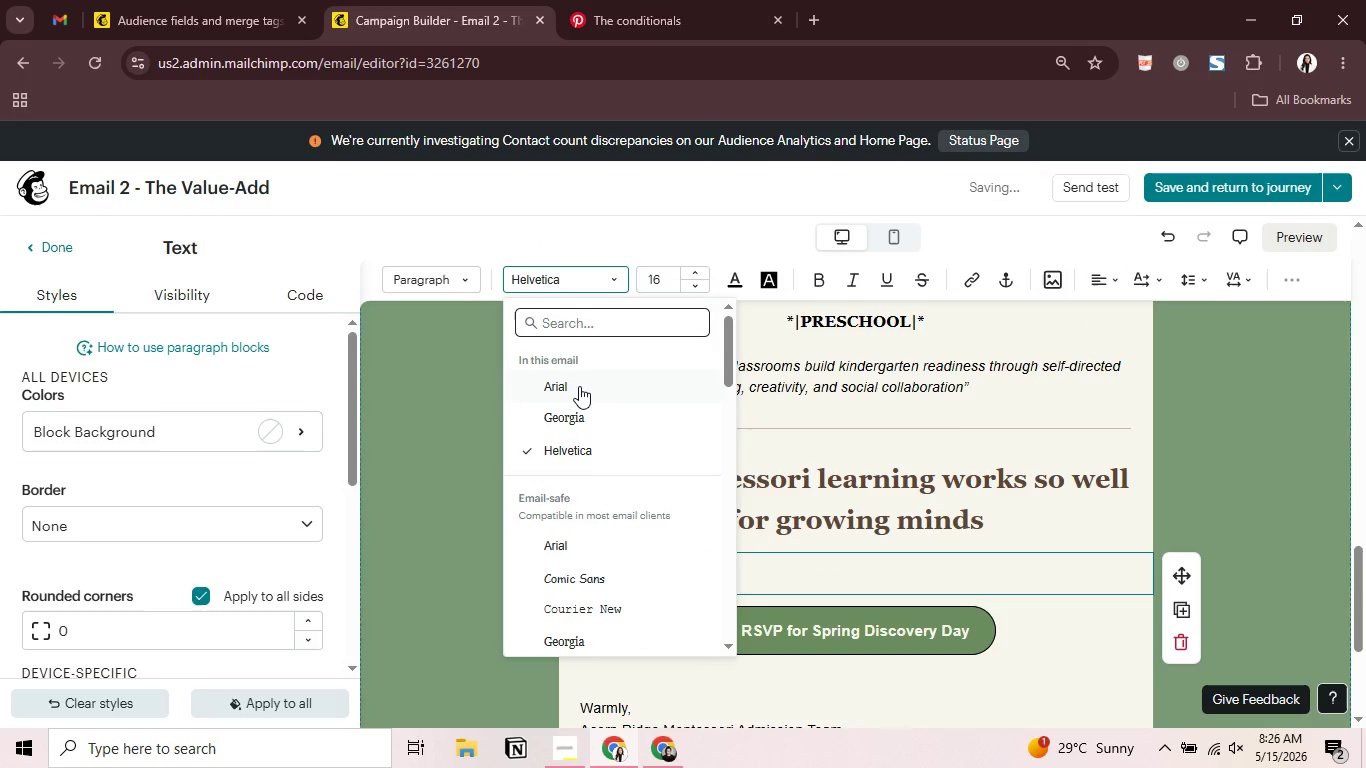 
left_click([579, 386])
 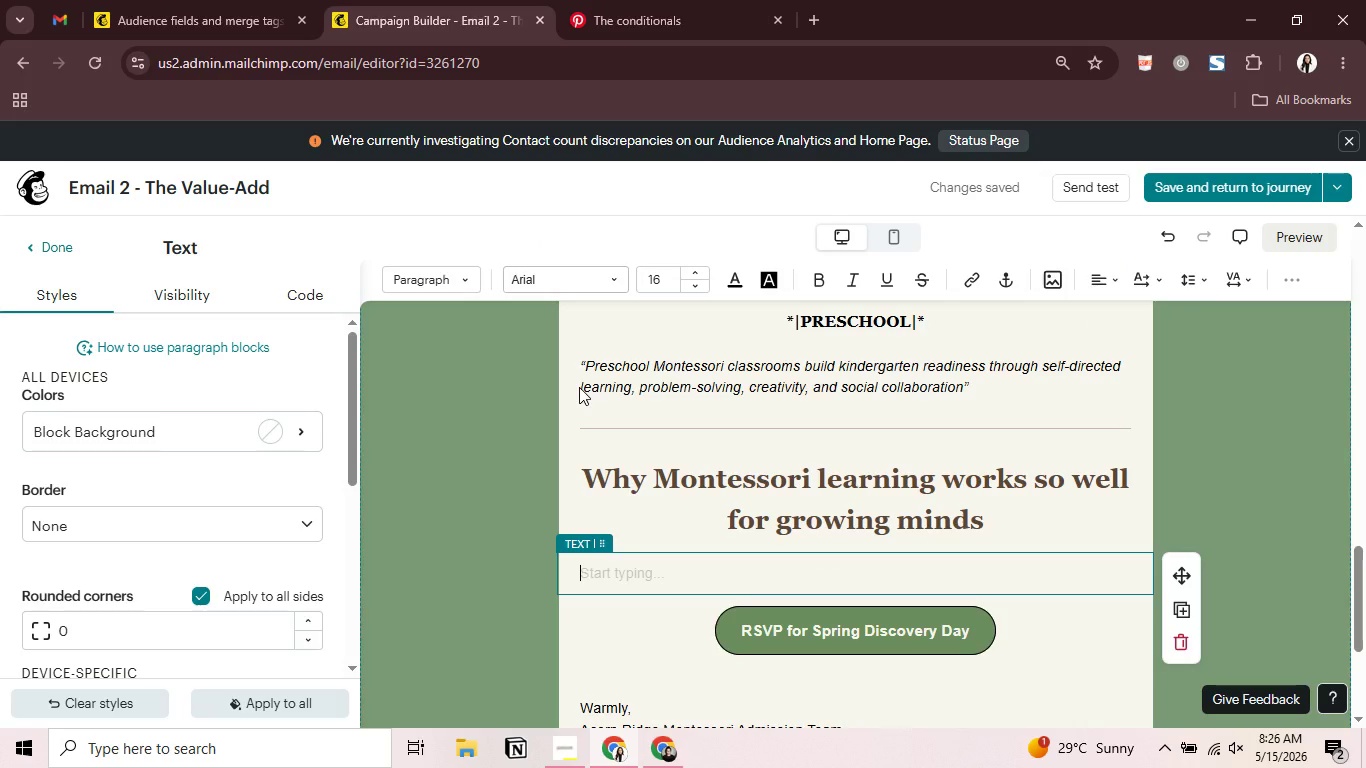 
type(We'd love for you to experience thsi learning envirom)
key(Backspace)
type(nemnt)
key(Backspace)
key(Backspace)
key(Backspace)
key(Backspace)
type(ment firsthand during our spring)
key(Backspace)
key(Backspace)
key(Backspace)
key(Backspace)
key(Backspace)
key(Backspace)
type(Spring Discovery Event)
key(Backspace)
key(Backspace)
key(Backspace)
key(Backspace)
key(Backspace)
type(Day event.)
 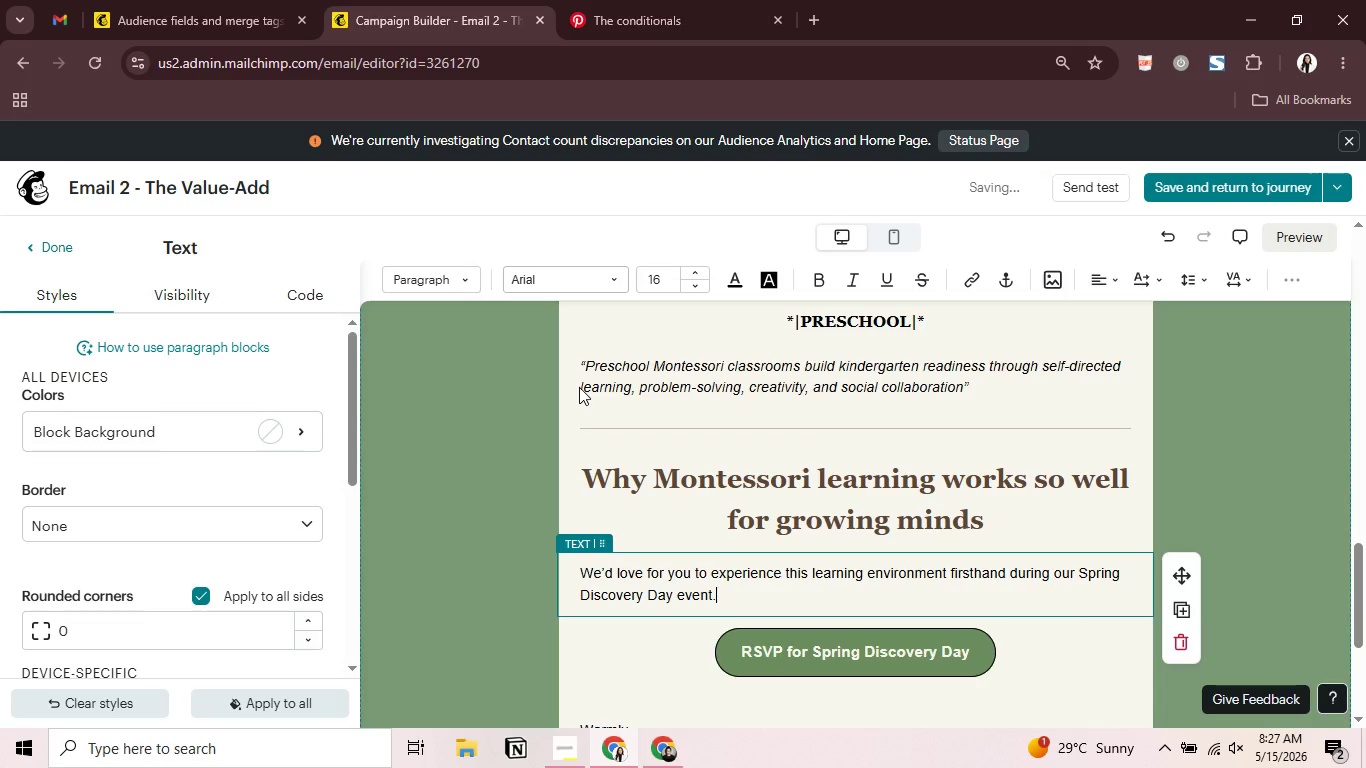 
wait(42.44)
 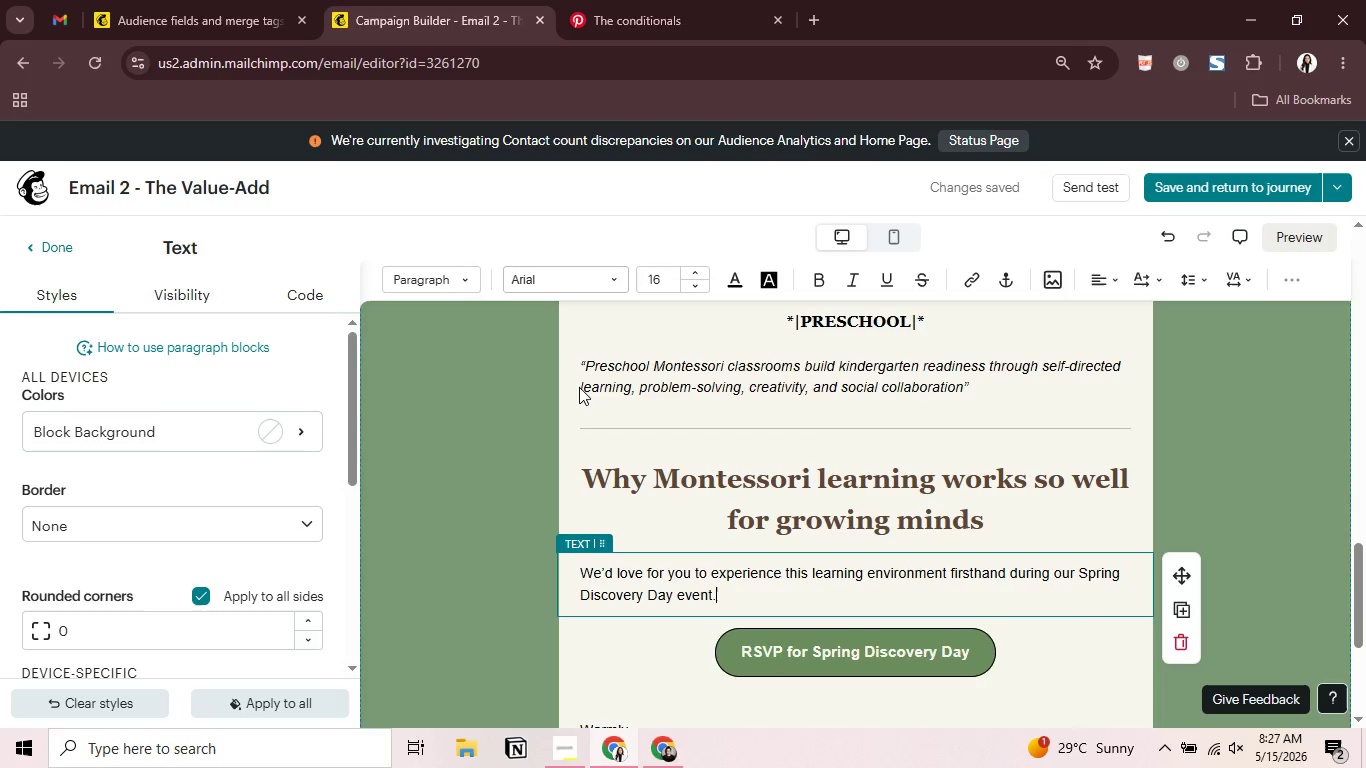 
left_click([789, 666])
 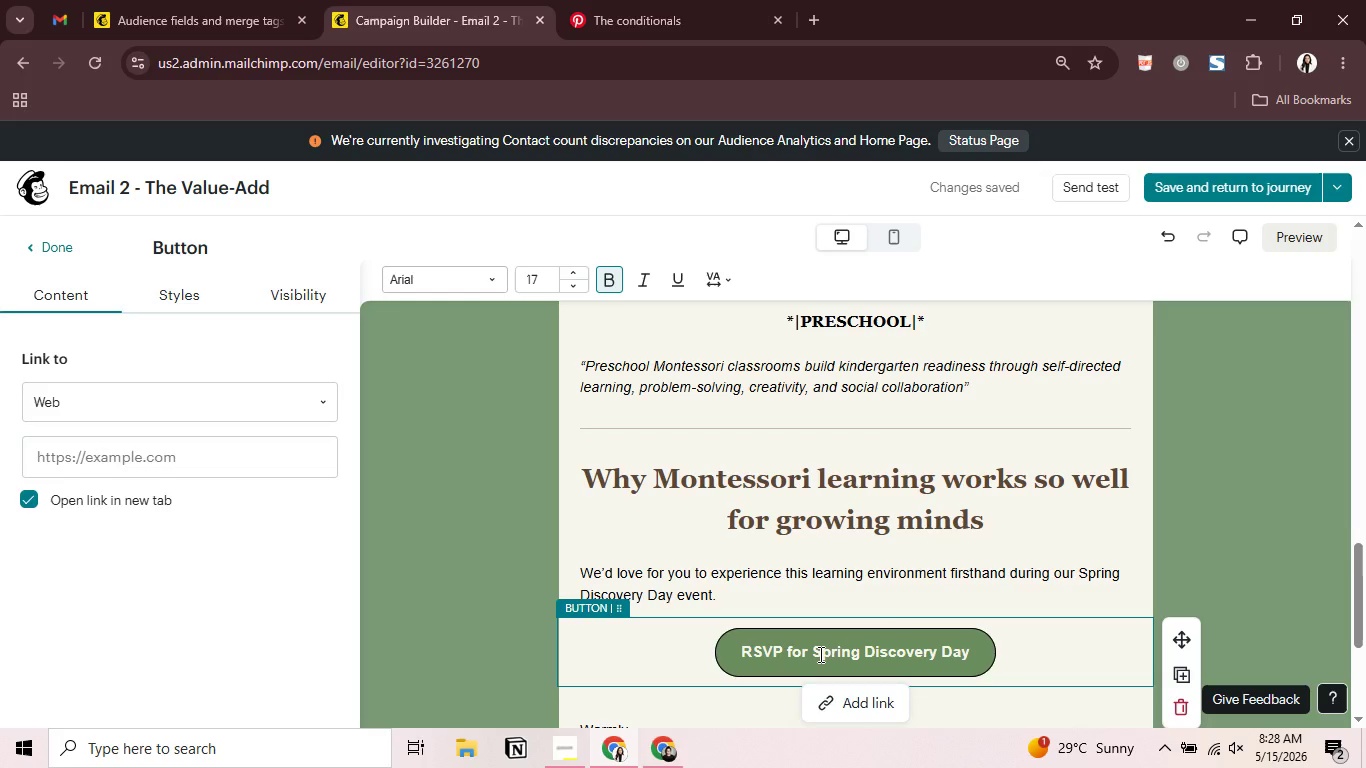 
wait(33.19)
 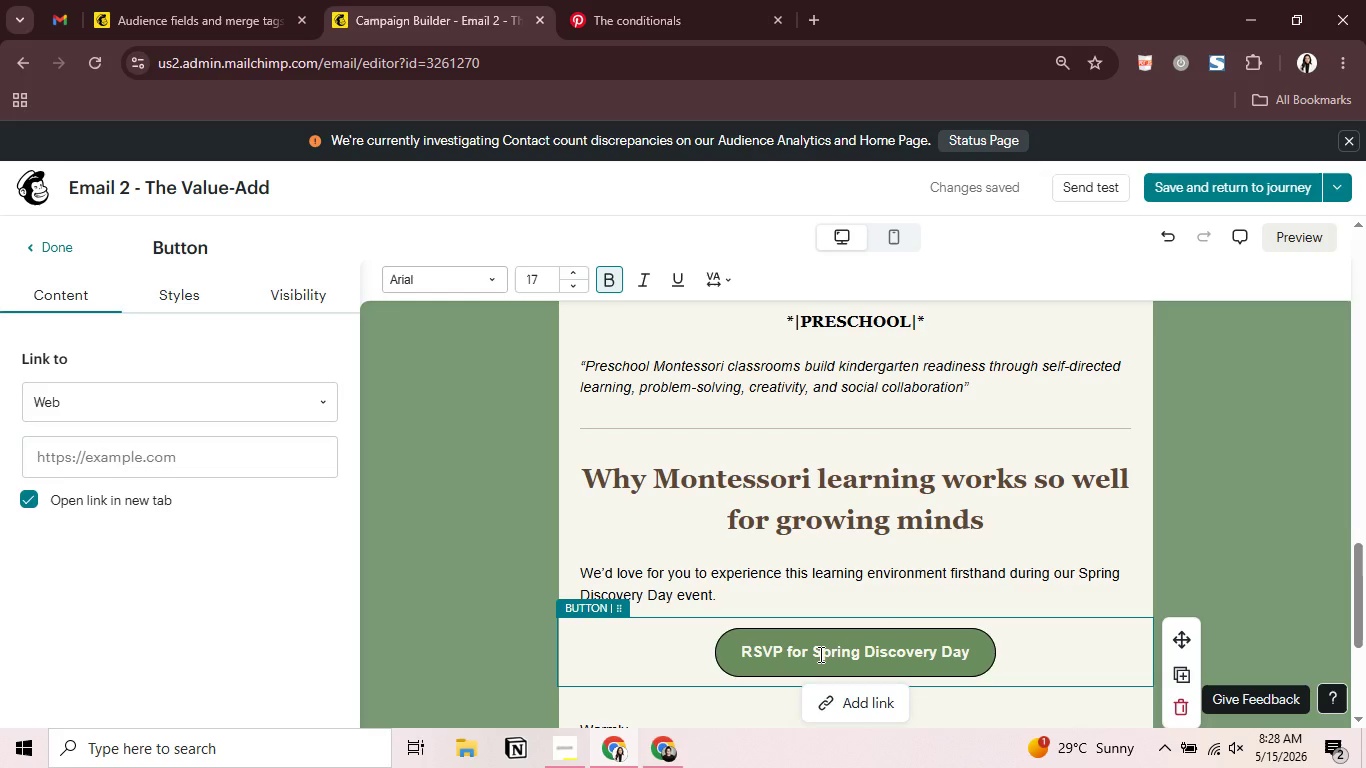 
left_click([858, 649])
 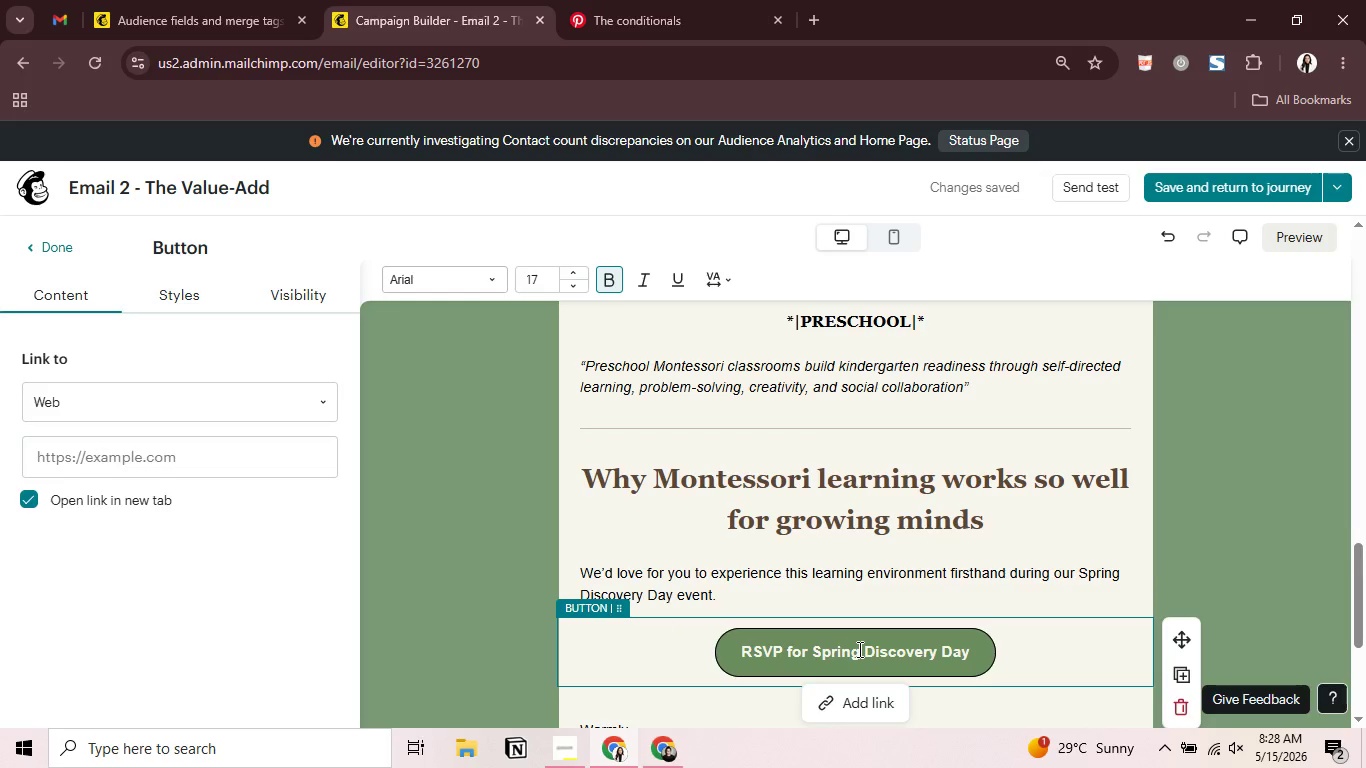 
key(Control+A)
 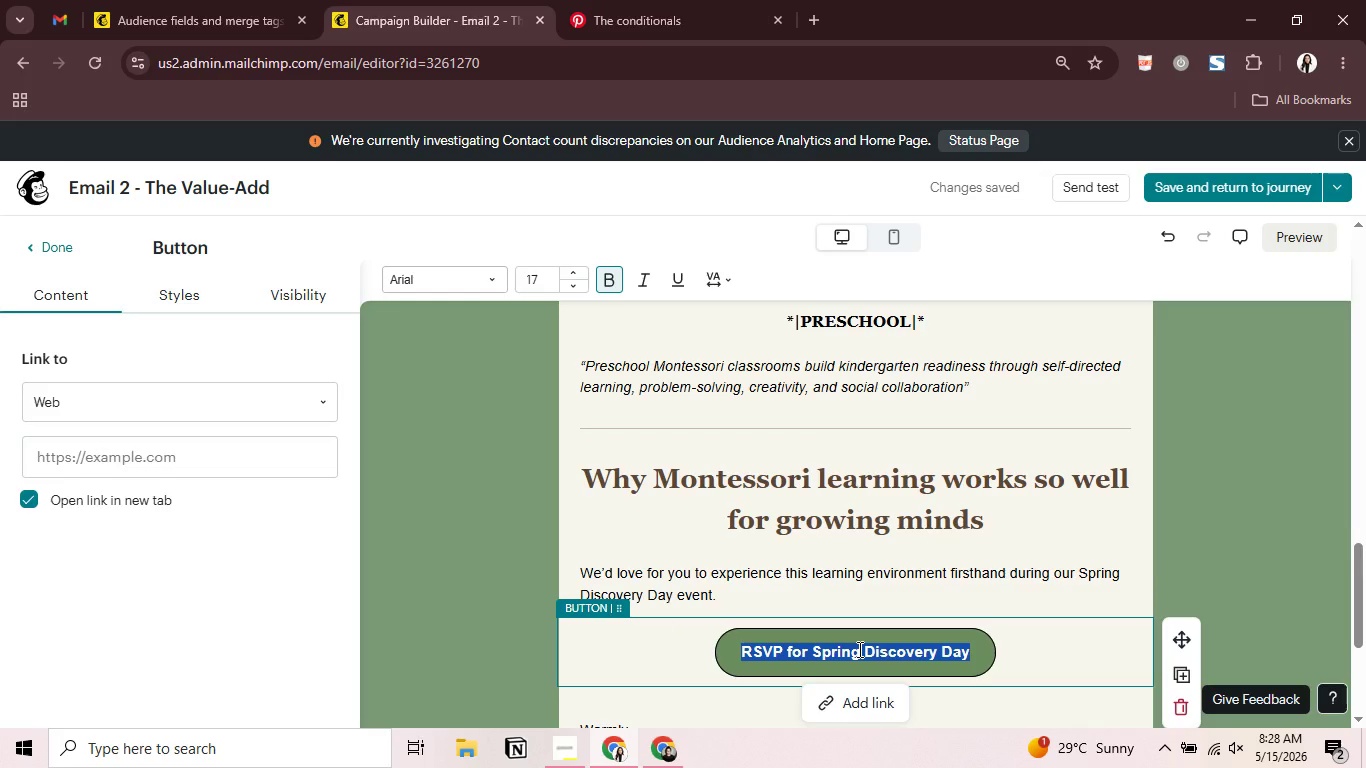 
type(book a Tour)
 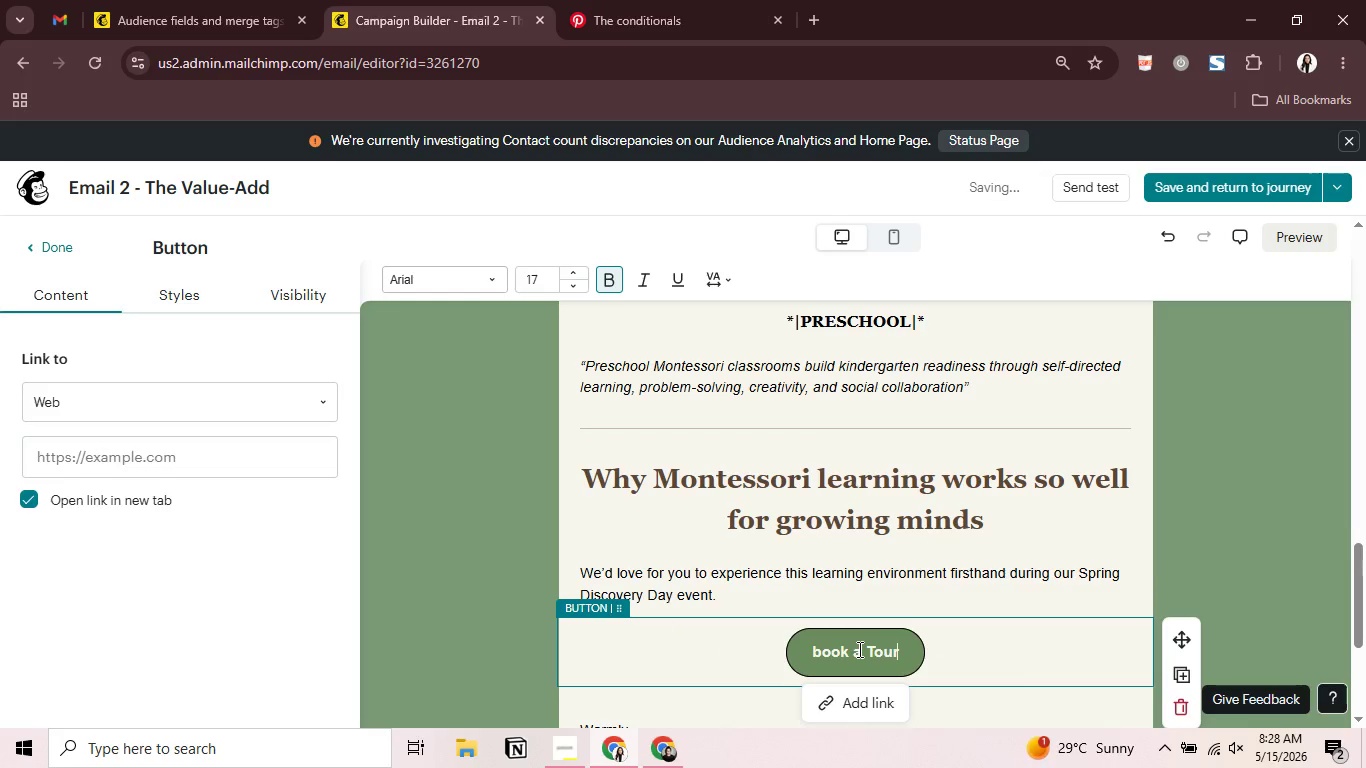 
key(Control+A)
 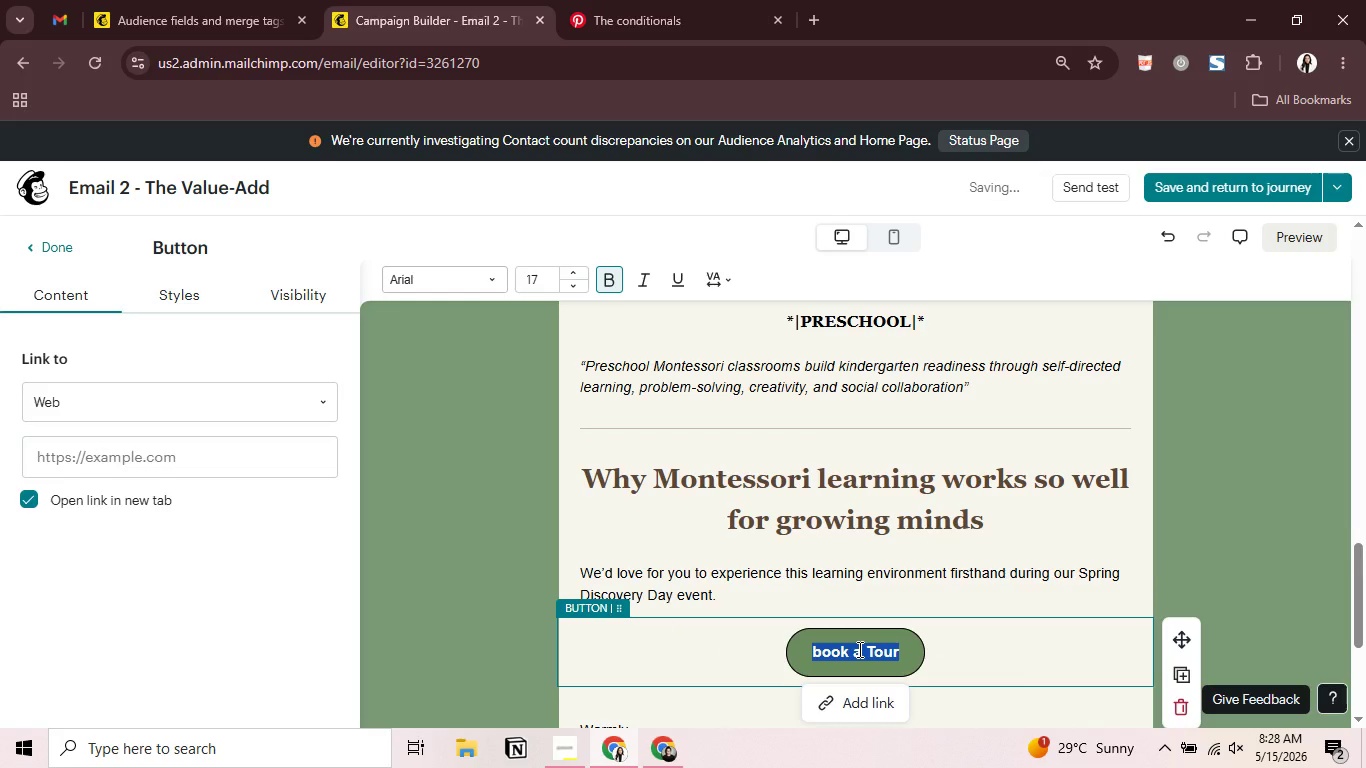 
type(Book a Tour)
 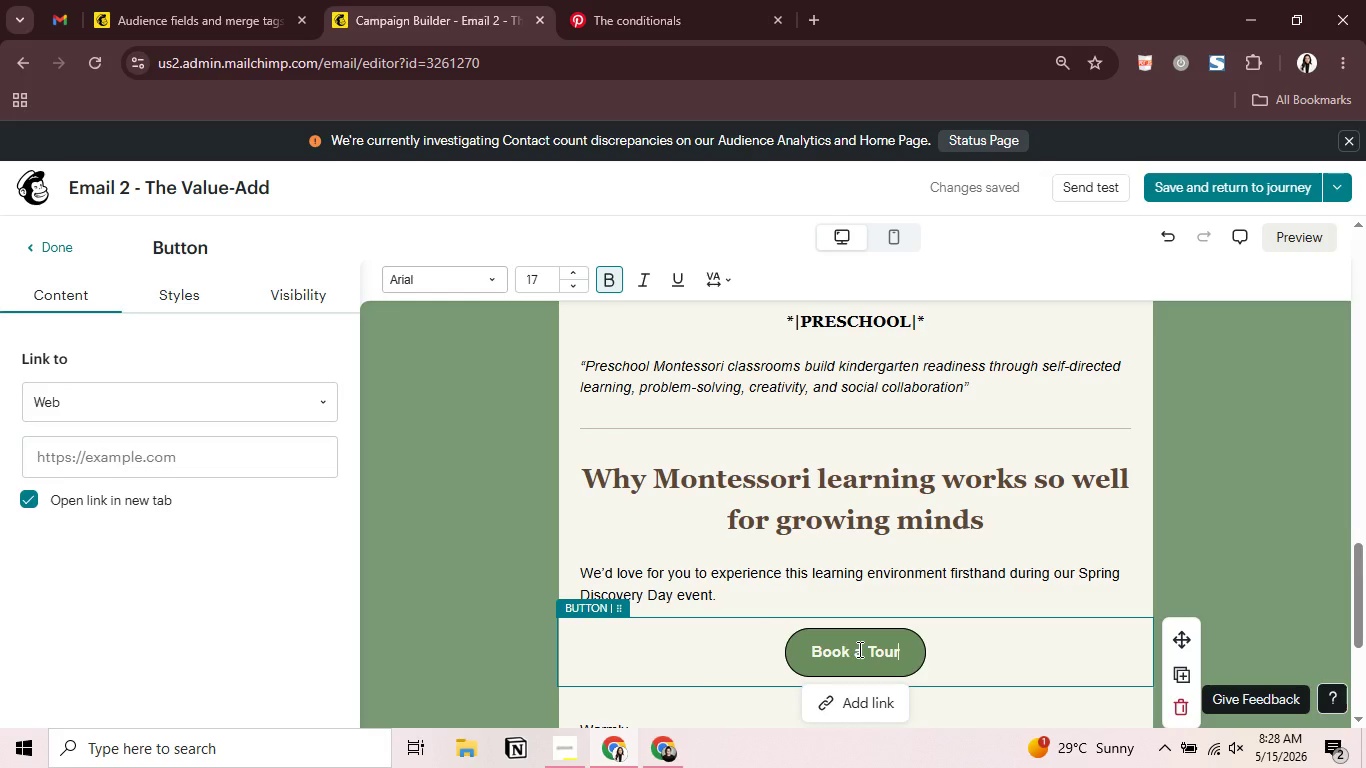 
wait(14.23)
 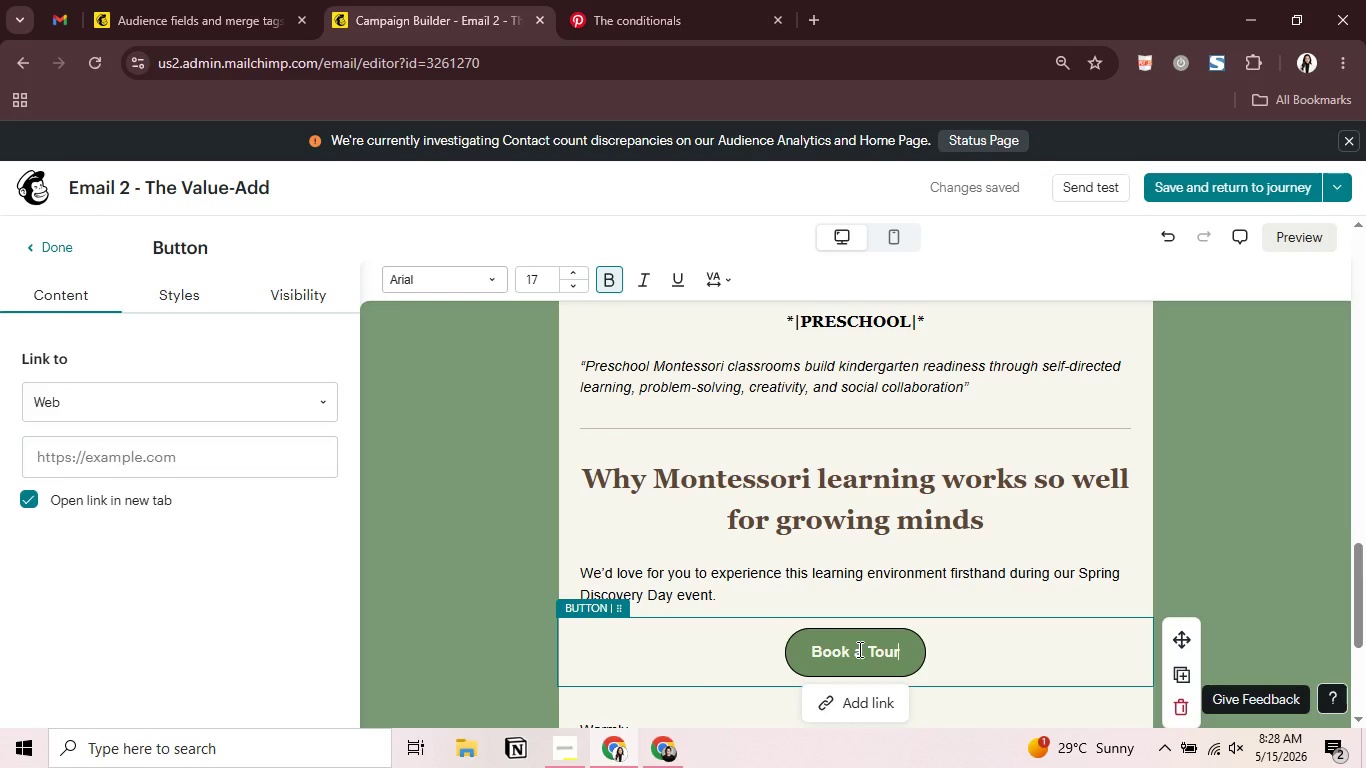 
scroll: coordinate [913, 570], scroll_direction: down, amount: 4.0
 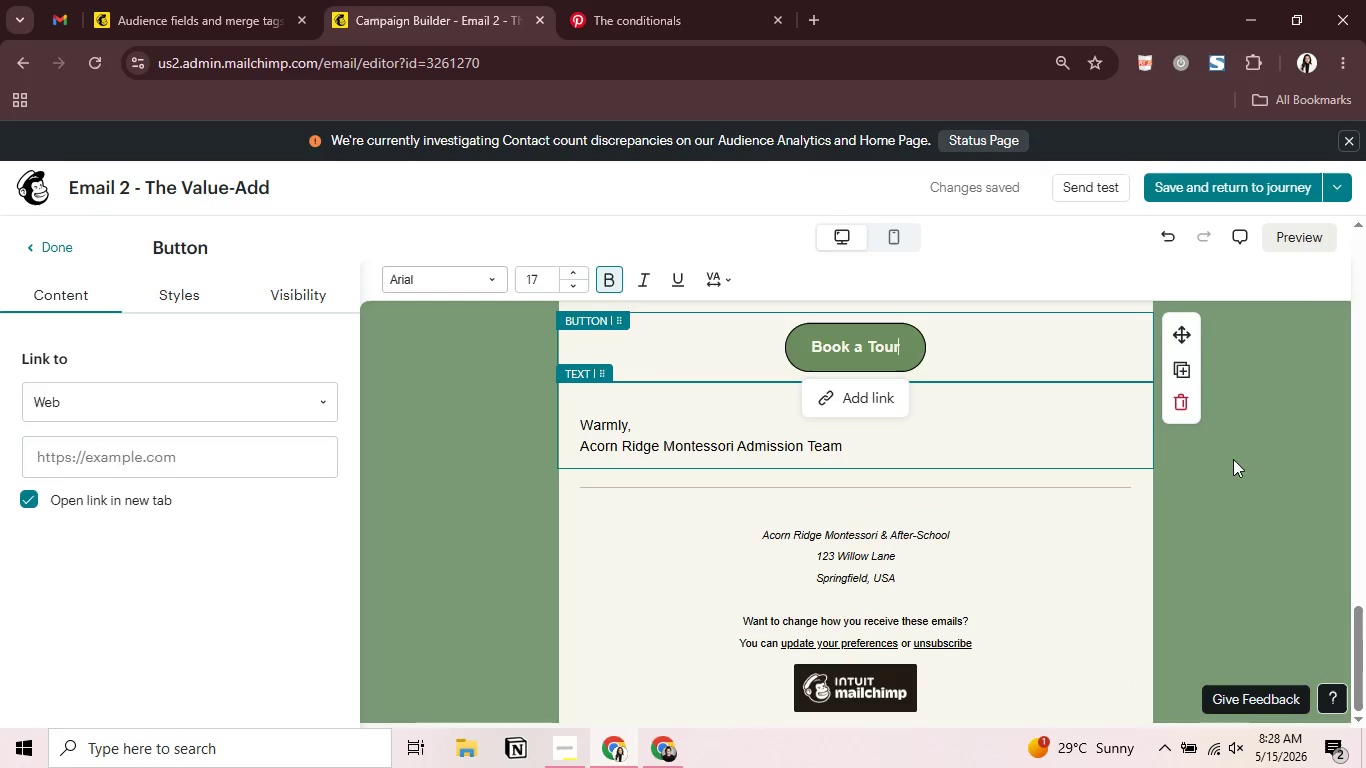 
scroll: coordinate [1255, 545], scroll_direction: up, amount: 2.0
 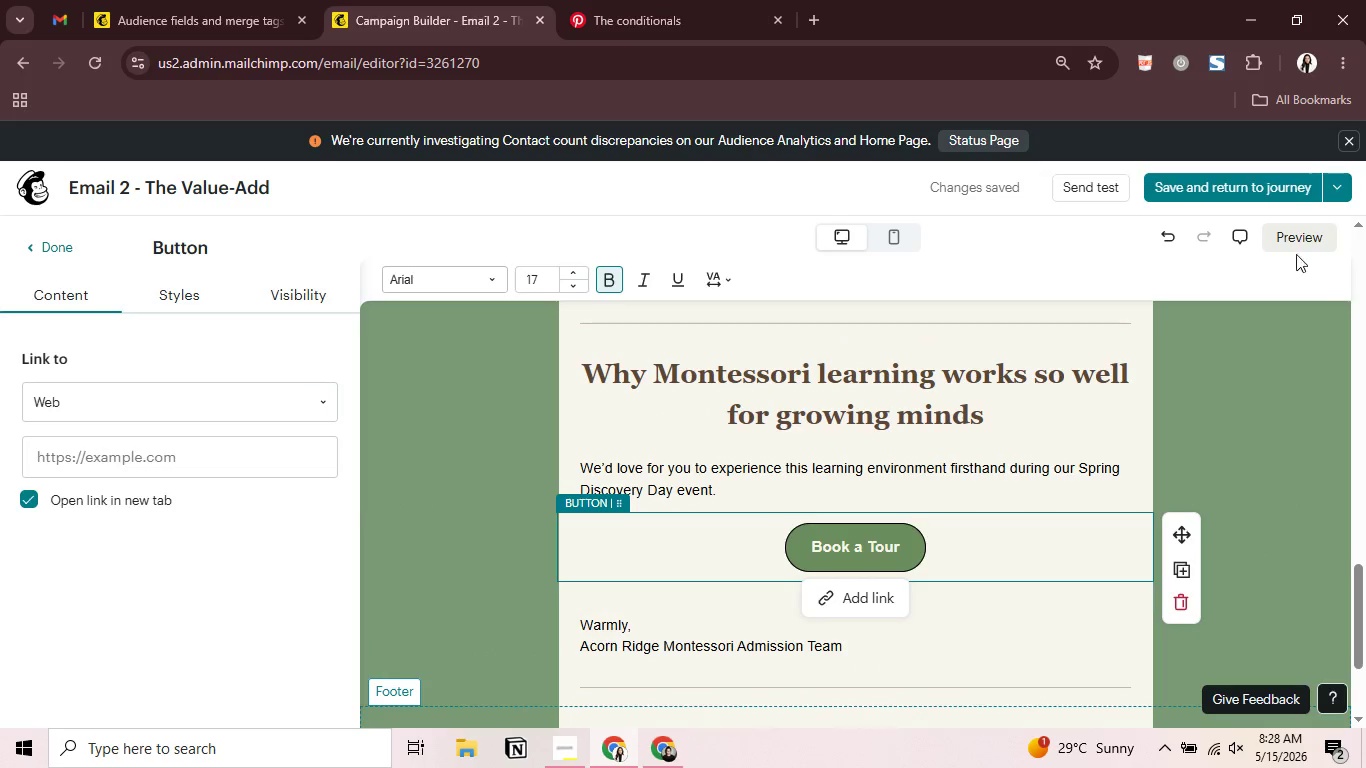 
left_click([1303, 228])
 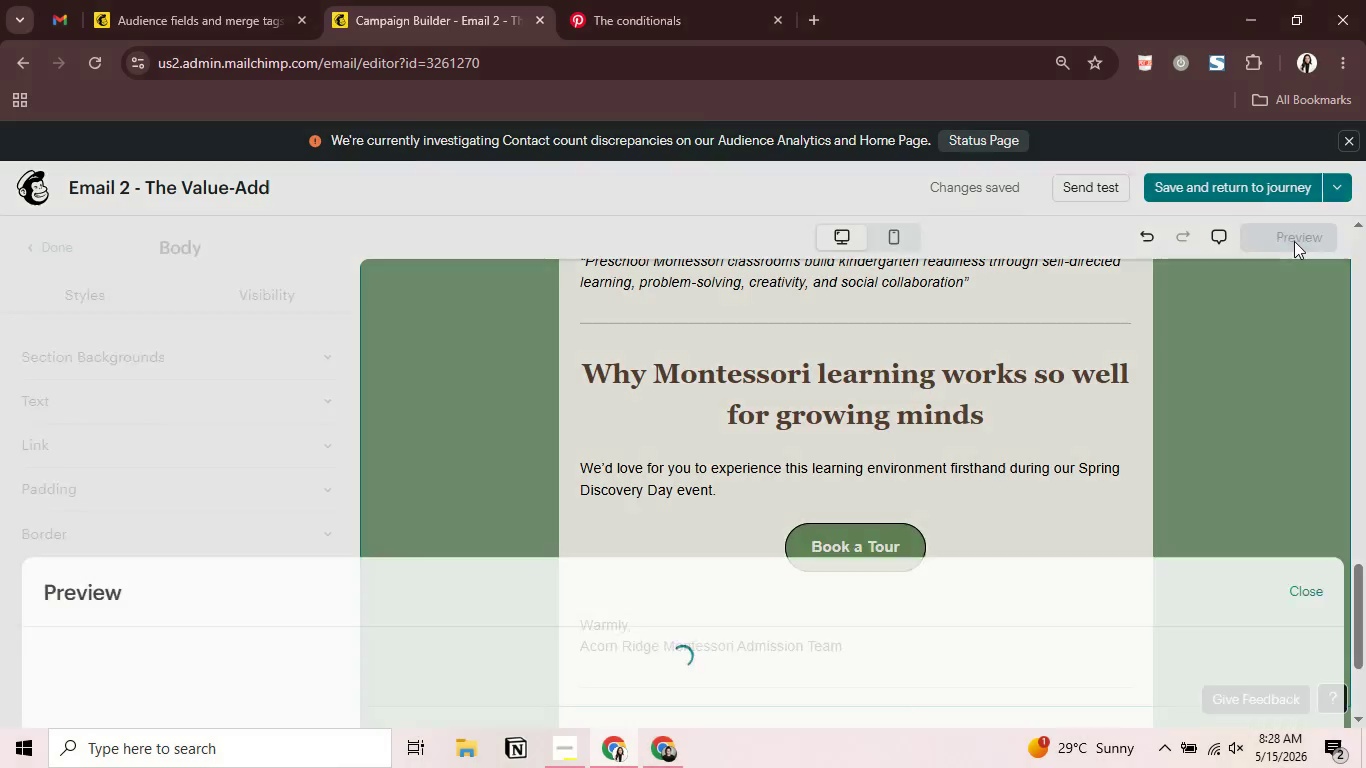 
left_click([1294, 241])
 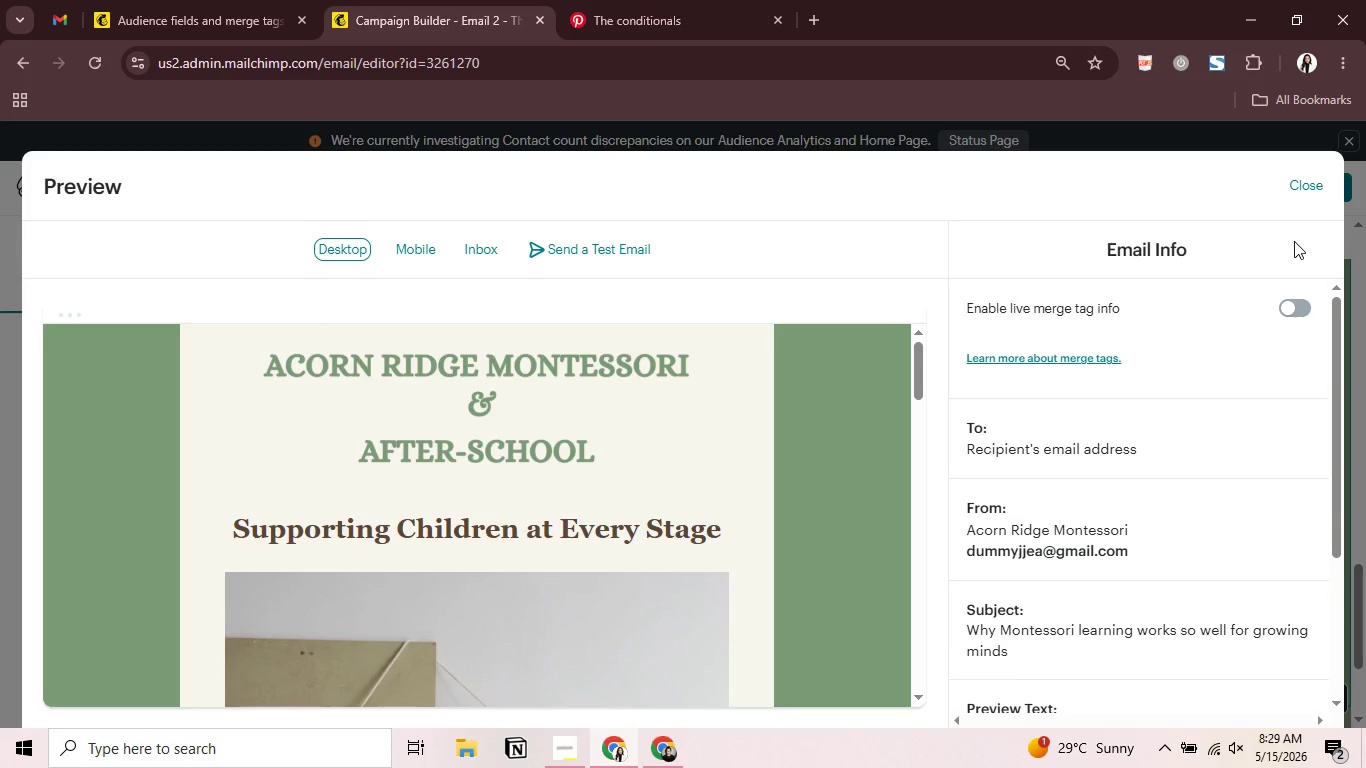 
wait(58.91)
 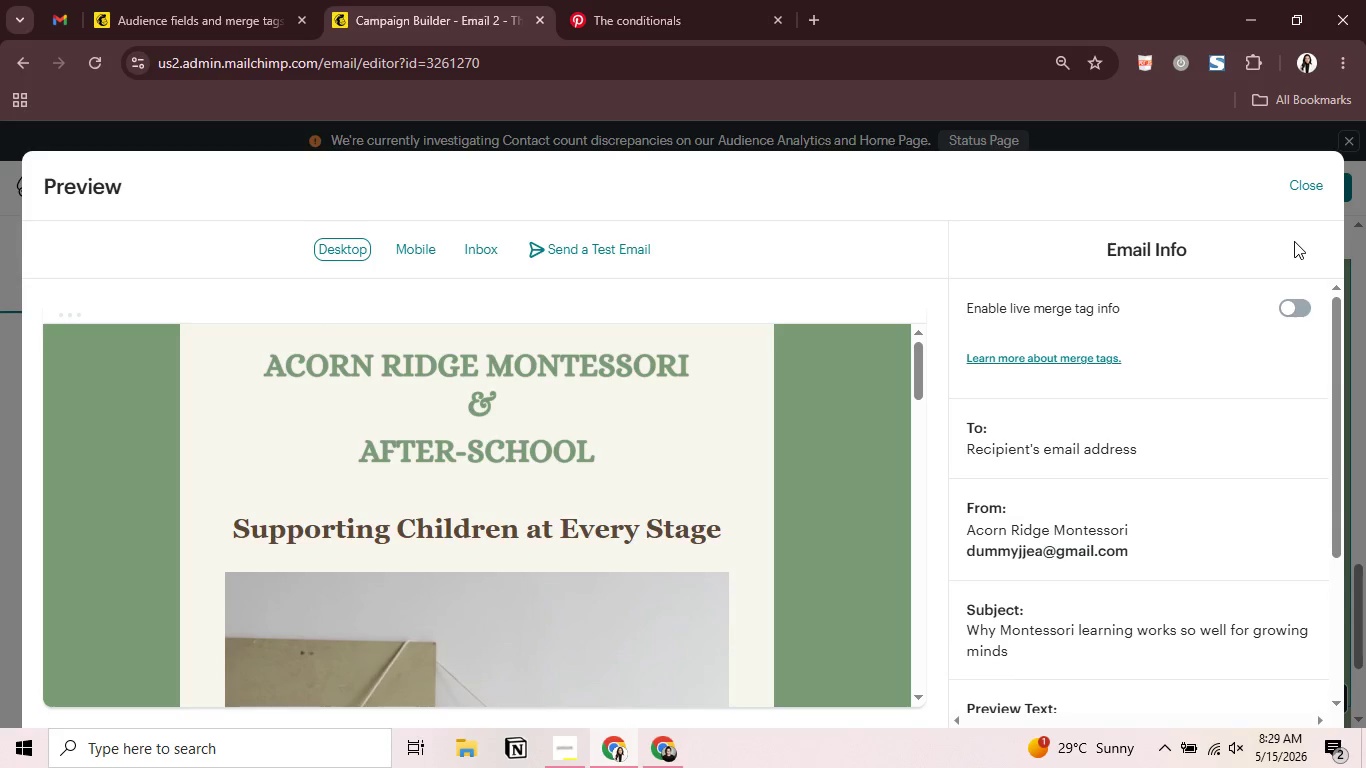 
scroll: coordinate [754, 442], scroll_direction: down, amount: 17.0
 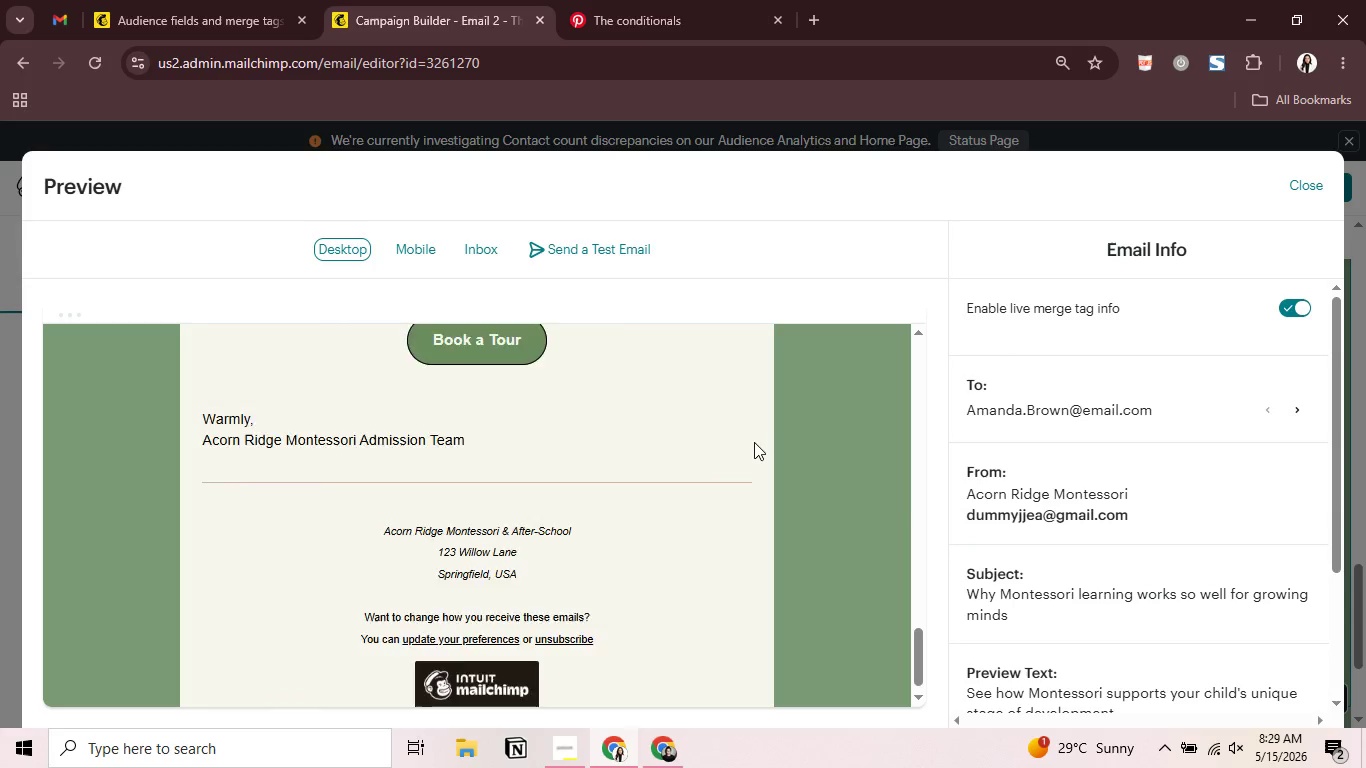 
scroll: coordinate [754, 442], scroll_direction: up, amount: 2.0
 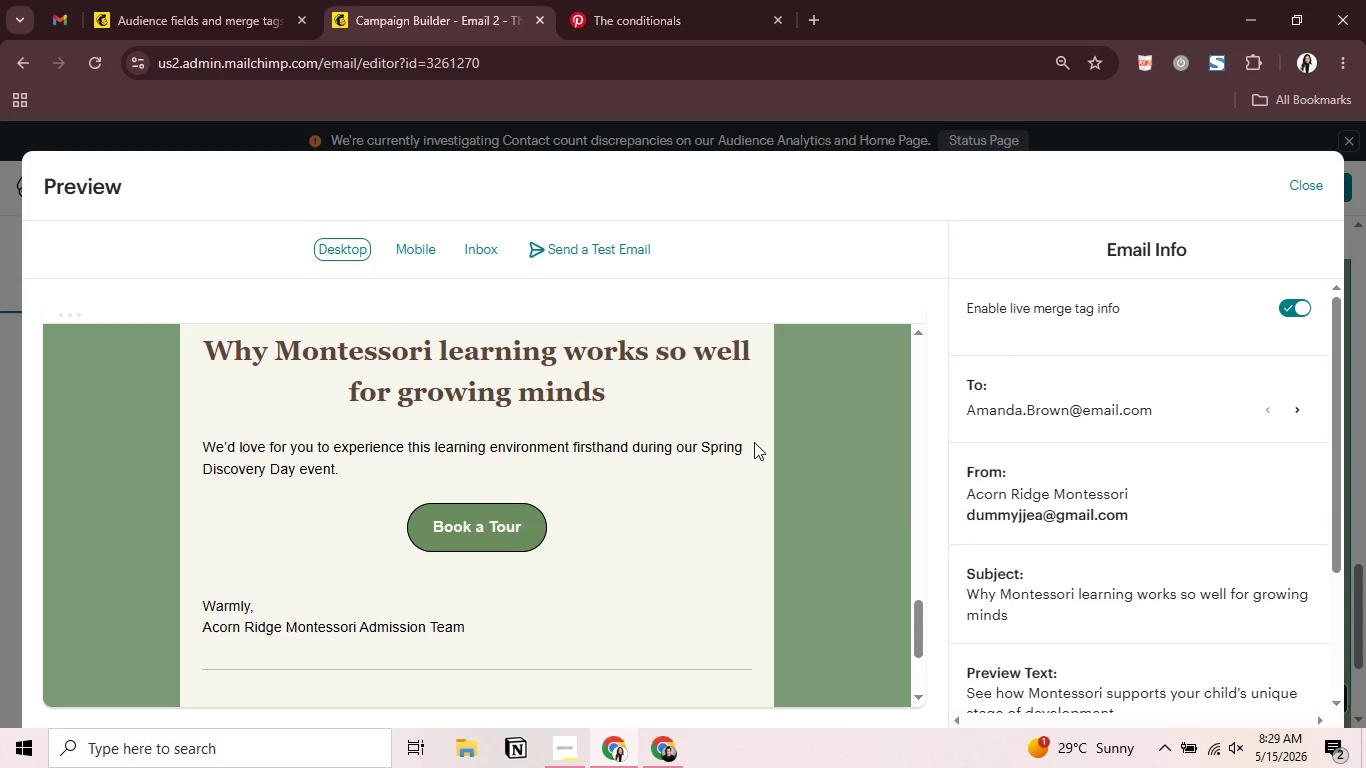 
scroll: coordinate [754, 442], scroll_direction: down, amount: 2.0
 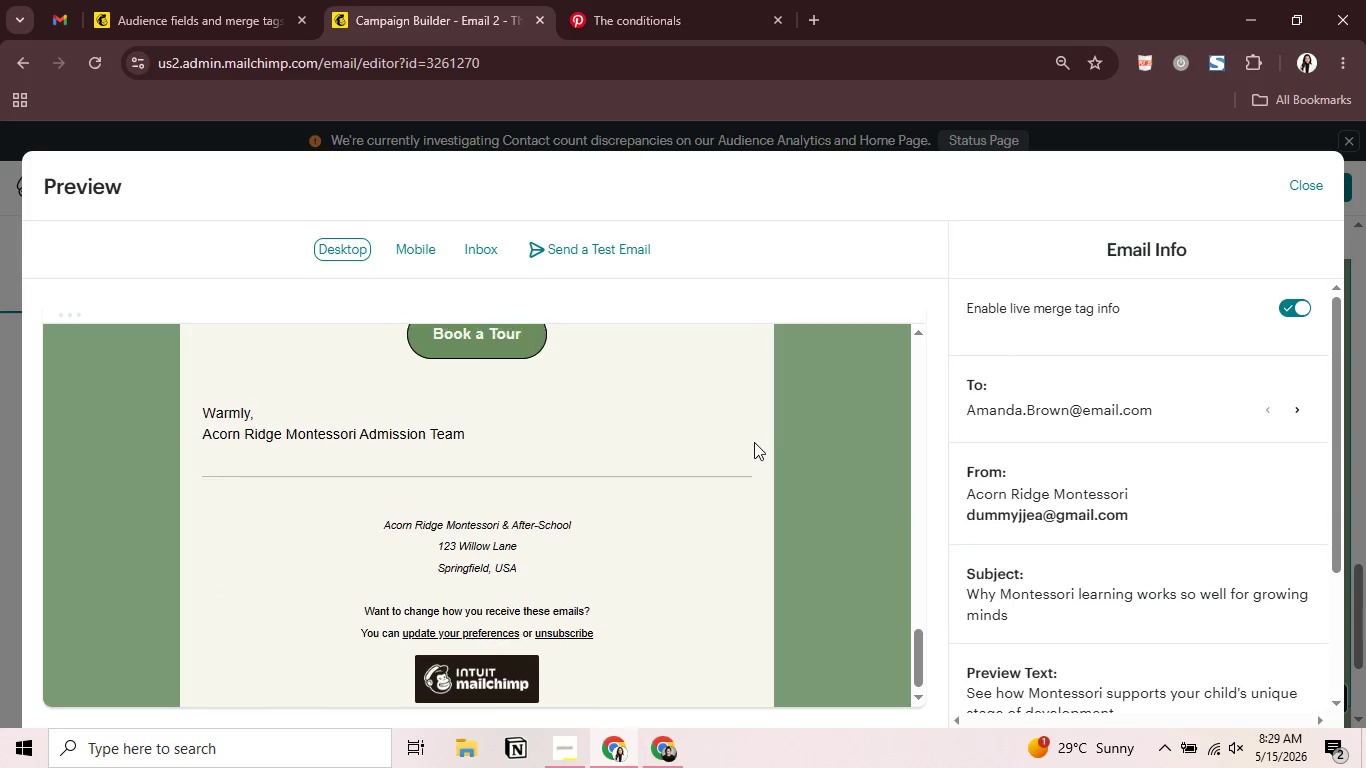 
scroll: coordinate [754, 442], scroll_direction: up, amount: 4.0
 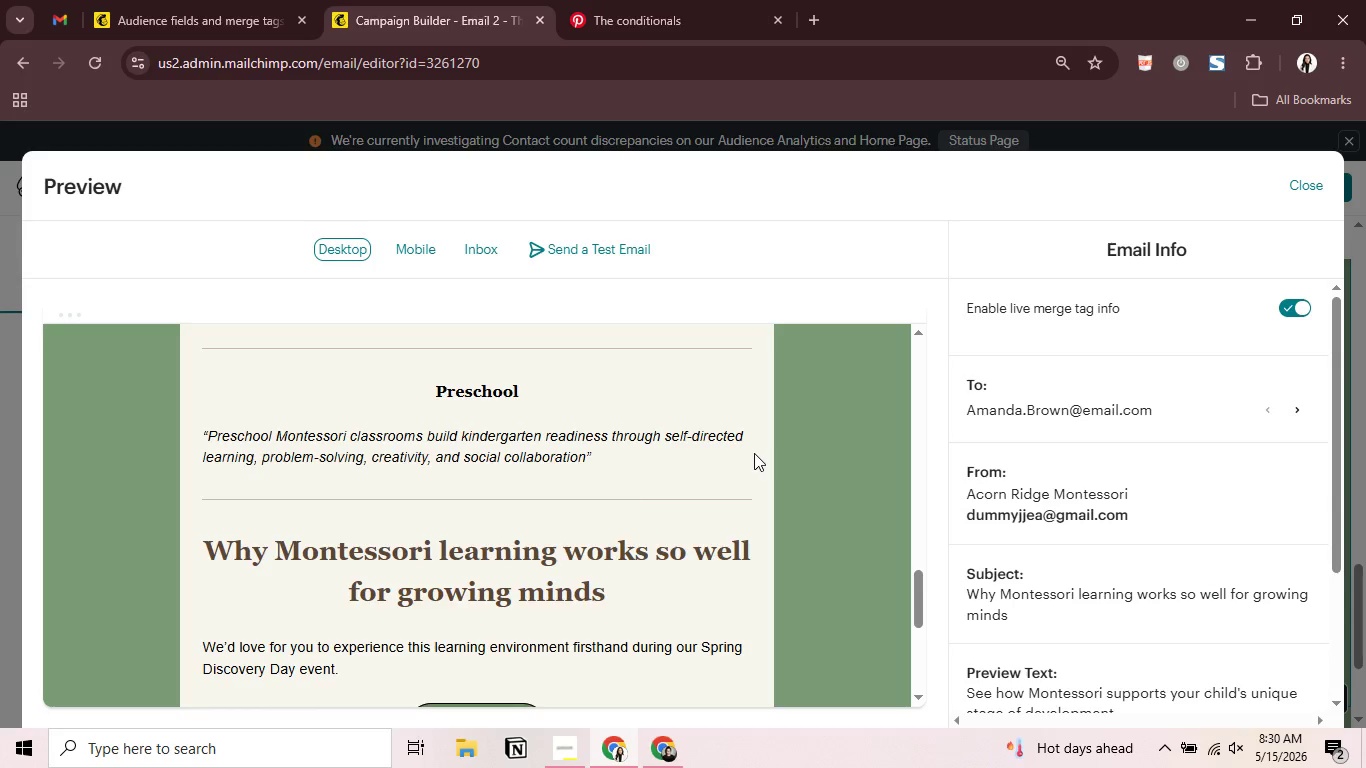 
wait(23.98)
 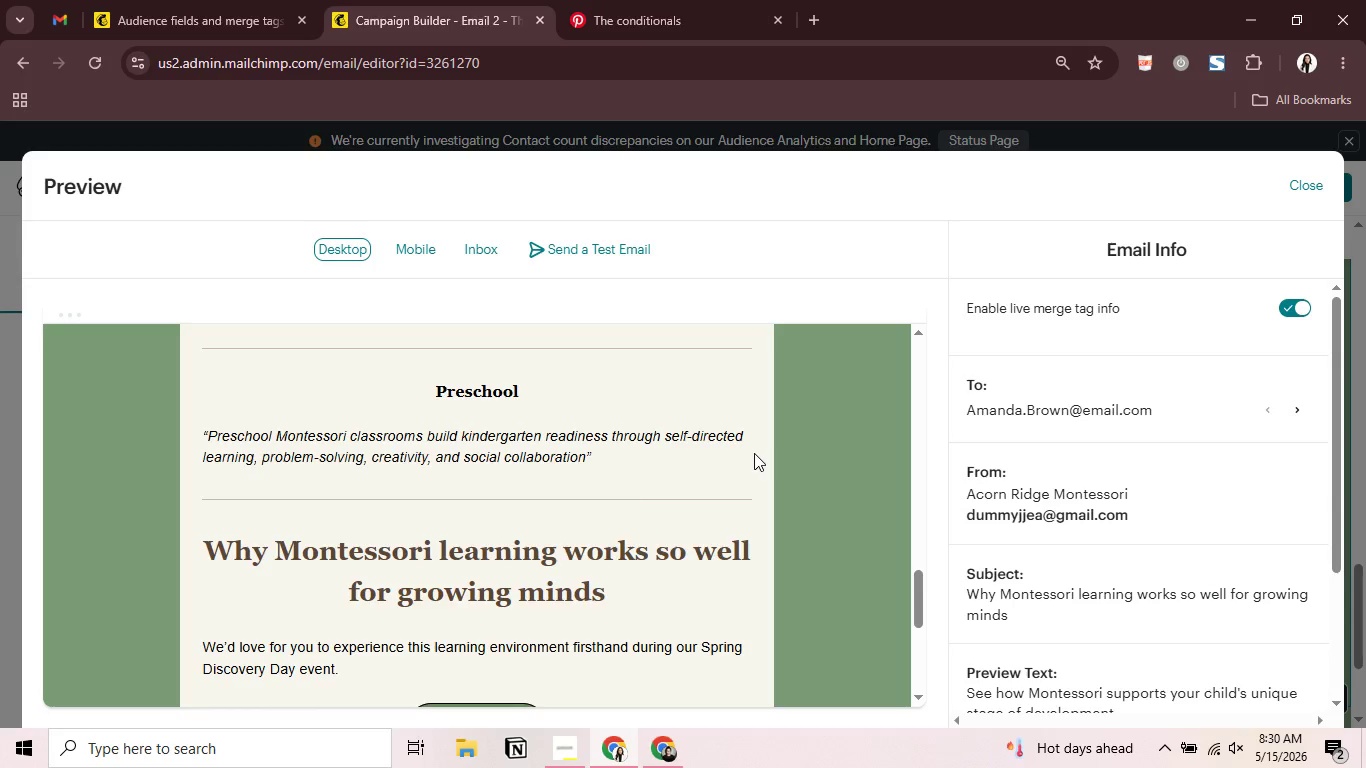 
scroll: coordinate [751, 496], scroll_direction: up, amount: 2.0
 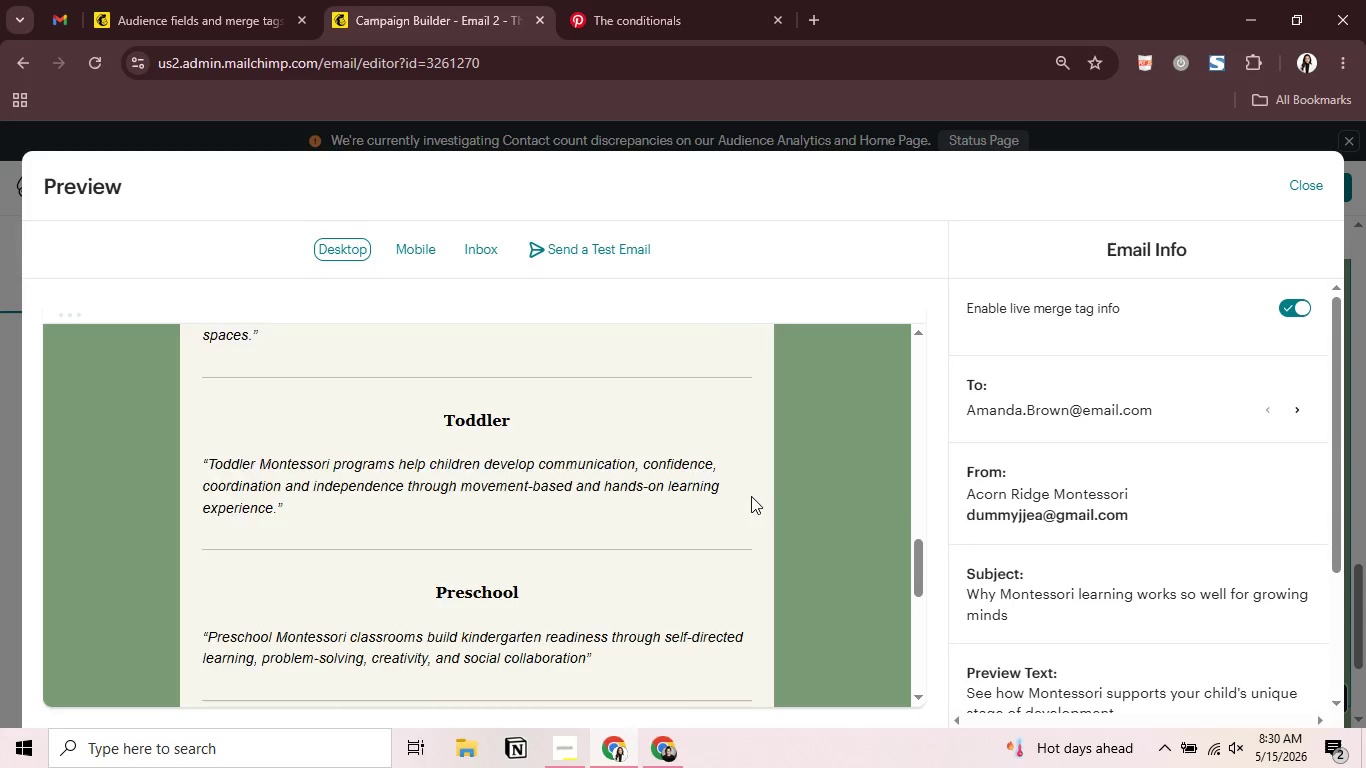 
scroll: coordinate [751, 496], scroll_direction: down, amount: 7.0
 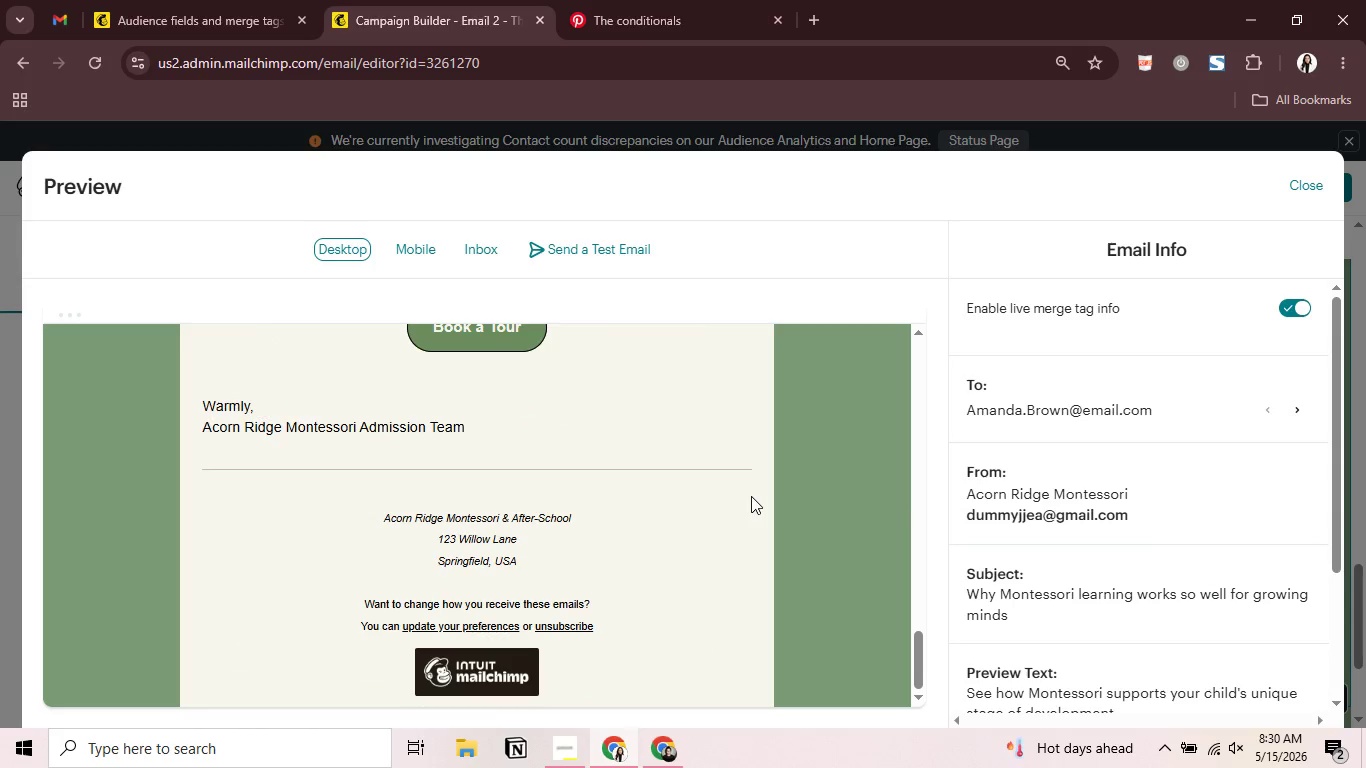 
left_click([1308, 184])
 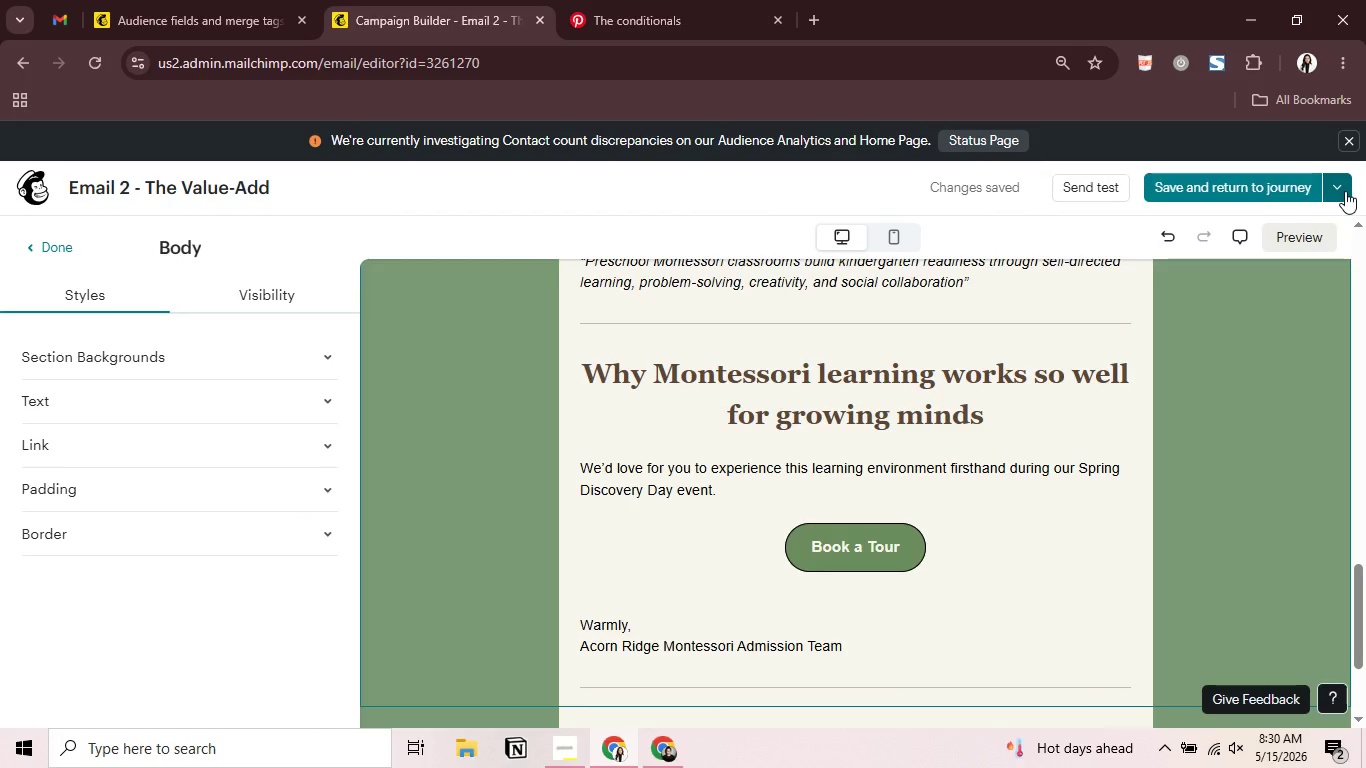 
left_click([1345, 189])
 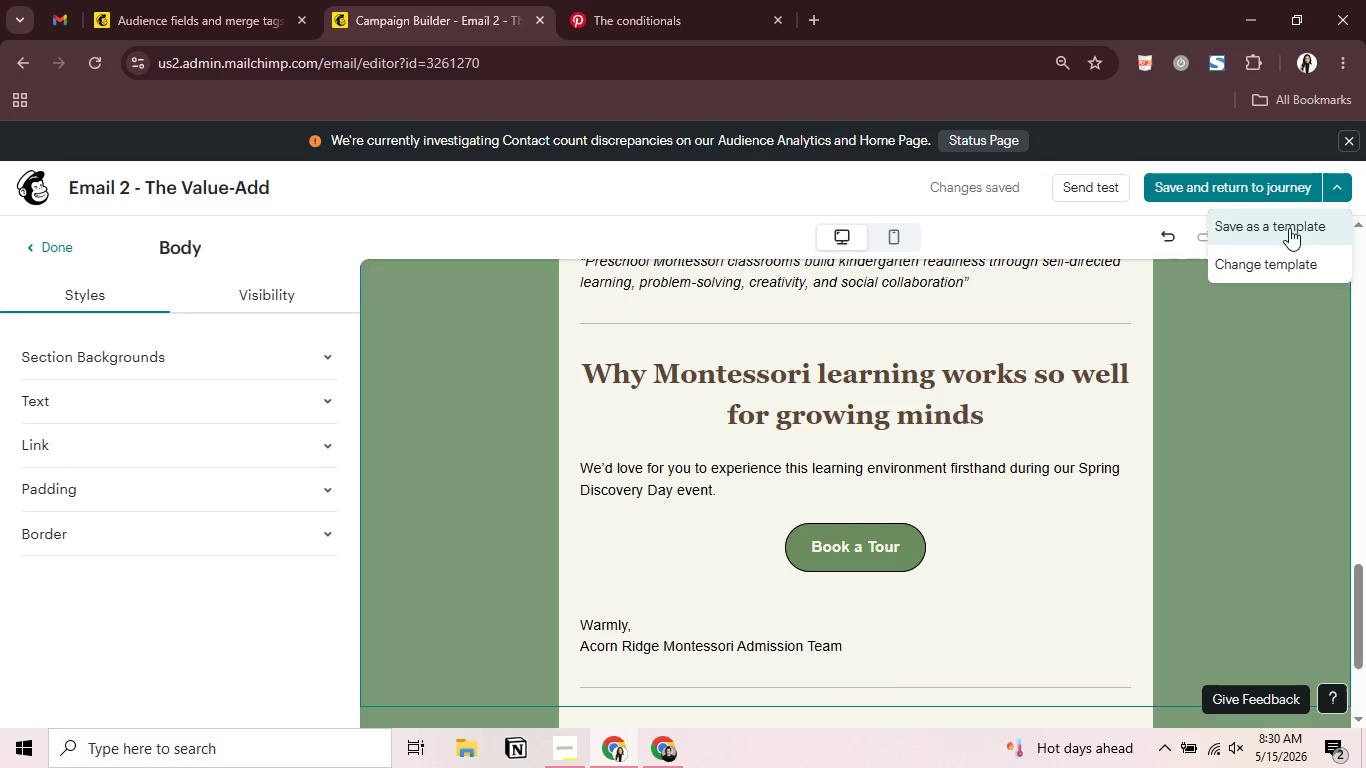 
left_click([1288, 228])
 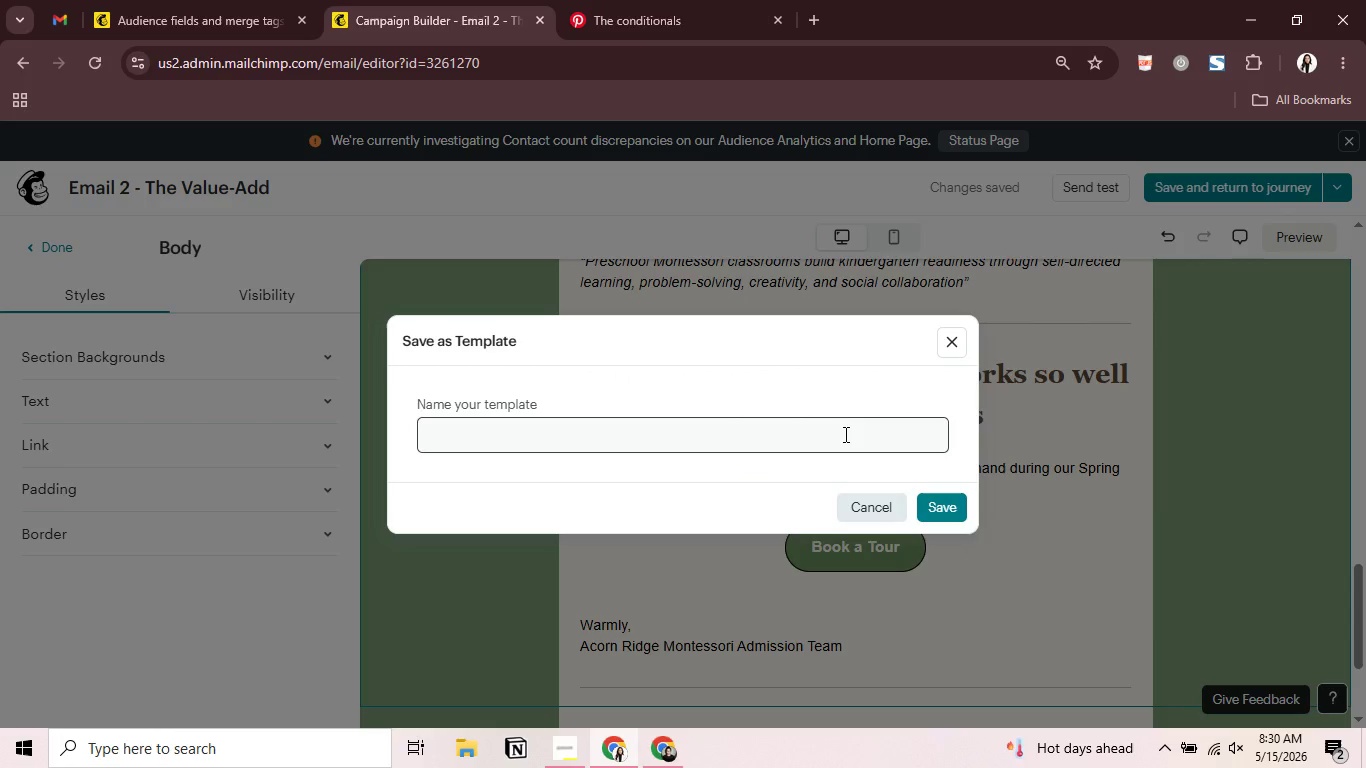 
left_click([844, 434])
 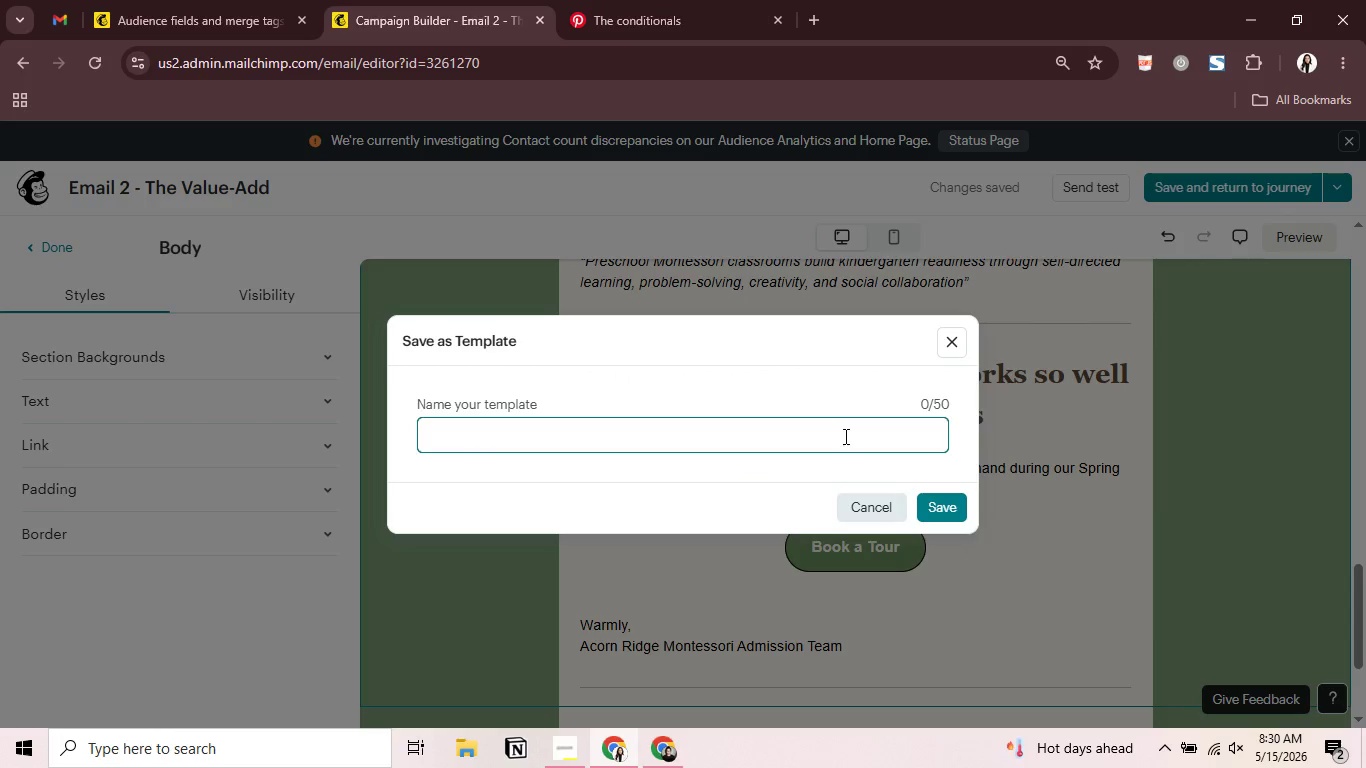 
type(ea)
key(Backspace)
key(Backspace)
type(Email 2 - The Value )
key(Backspace)
type(- )
key(Backspace)
type(Add)
 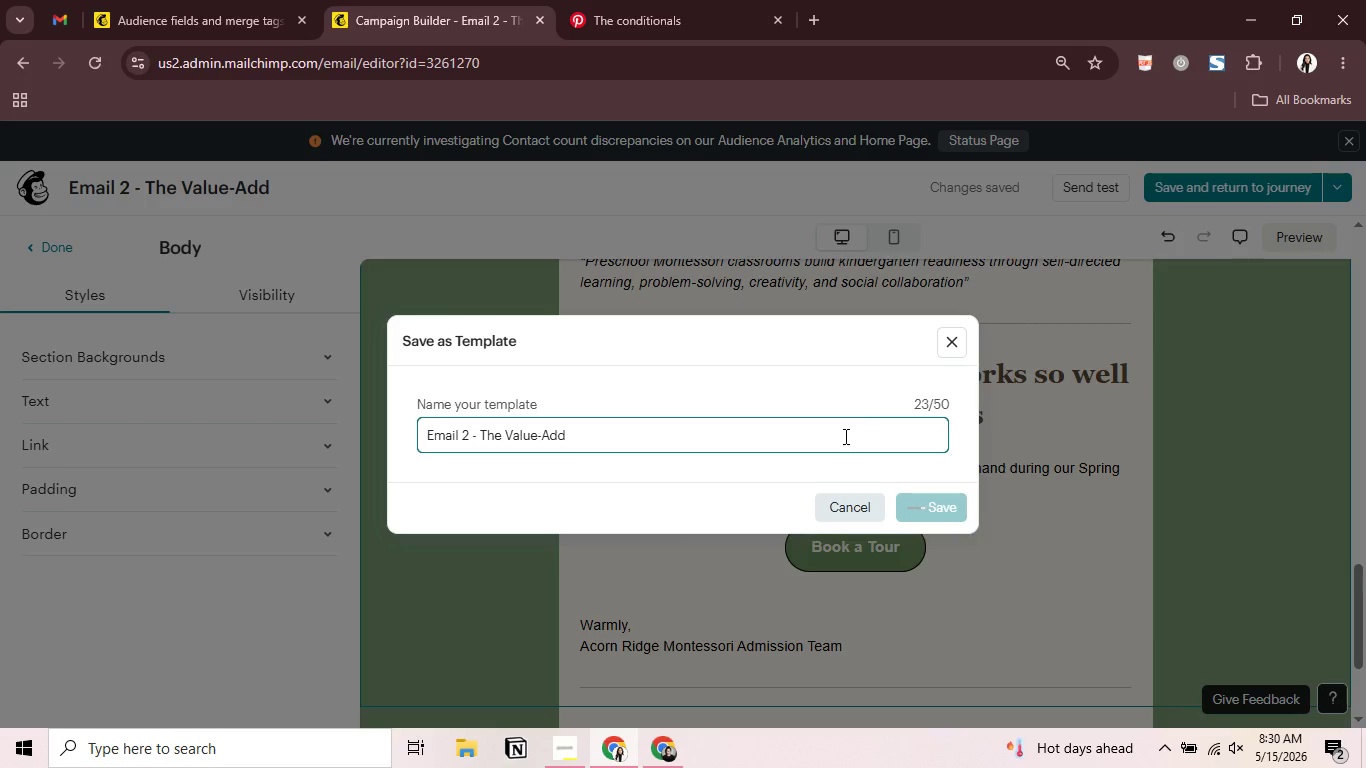 
 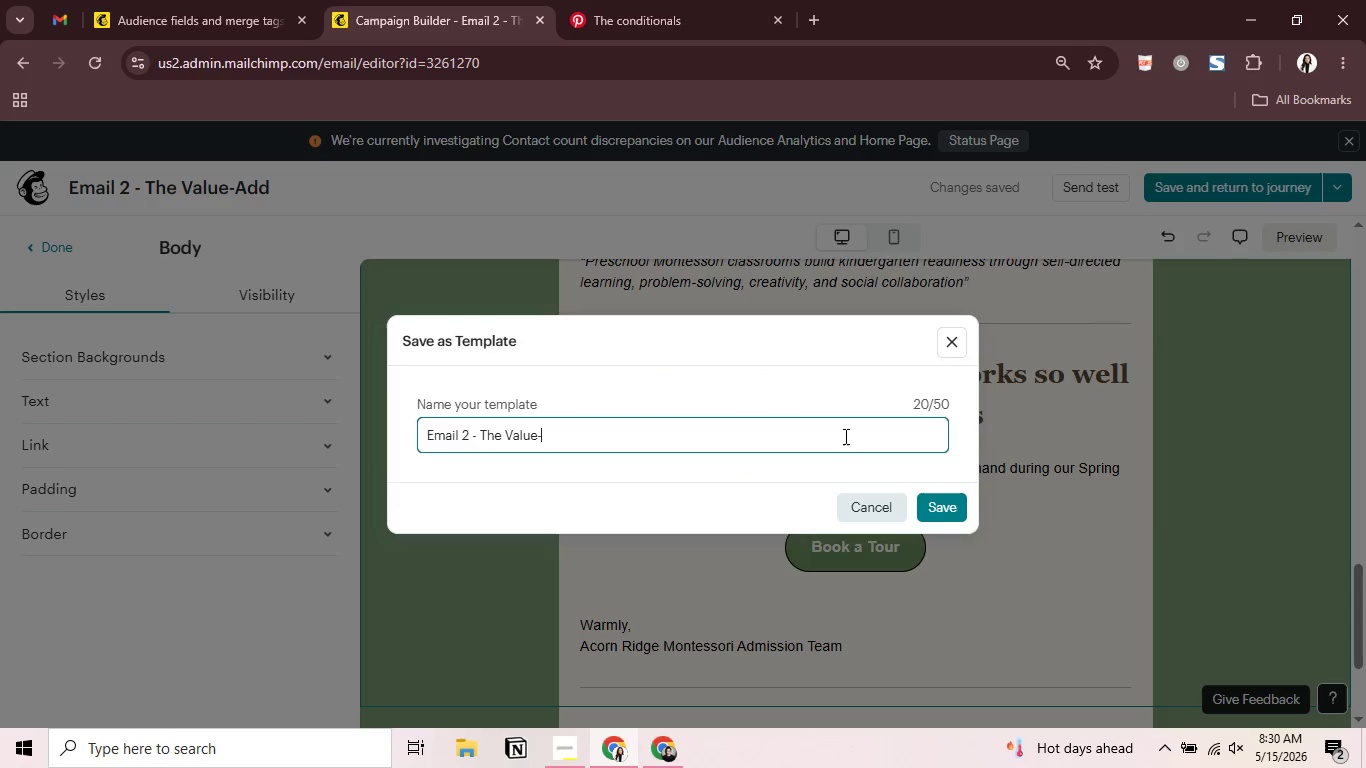 
key(Enter)
 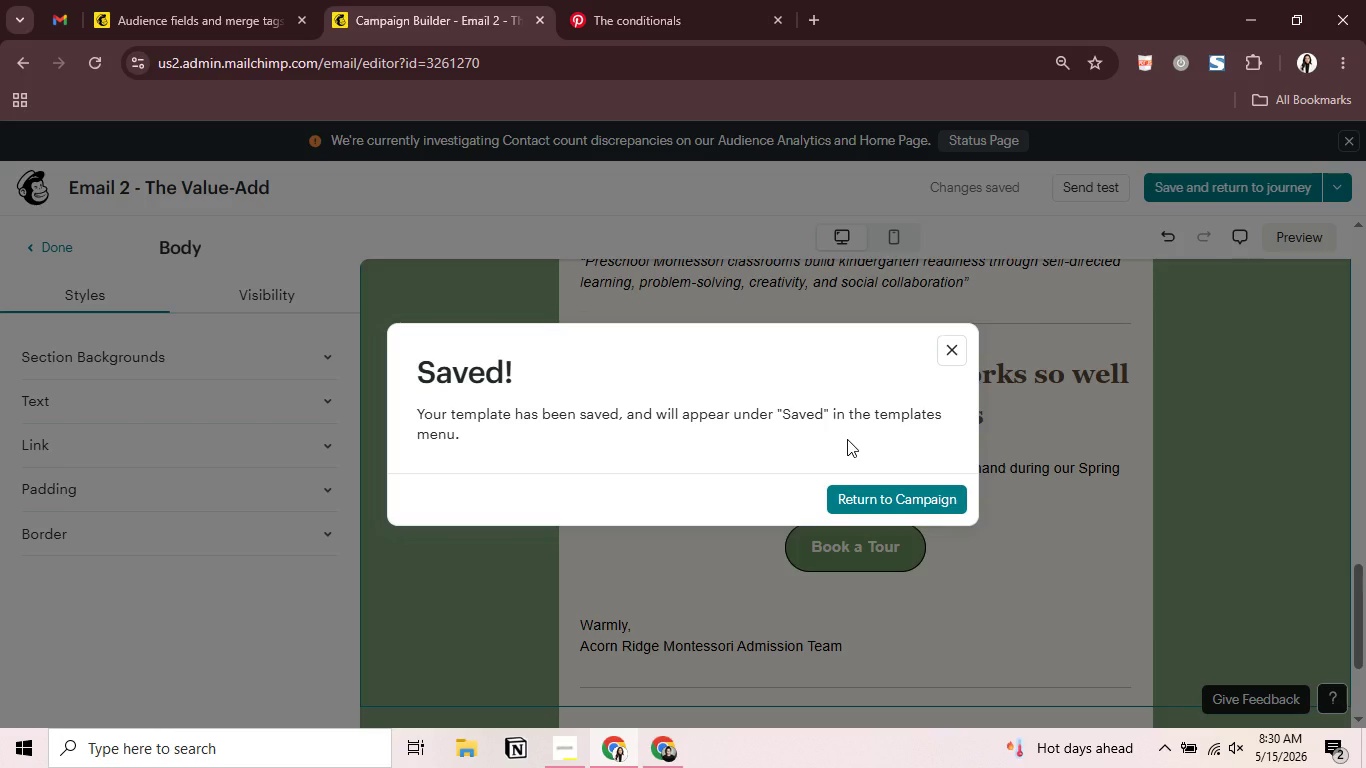 
wait(7.02)
 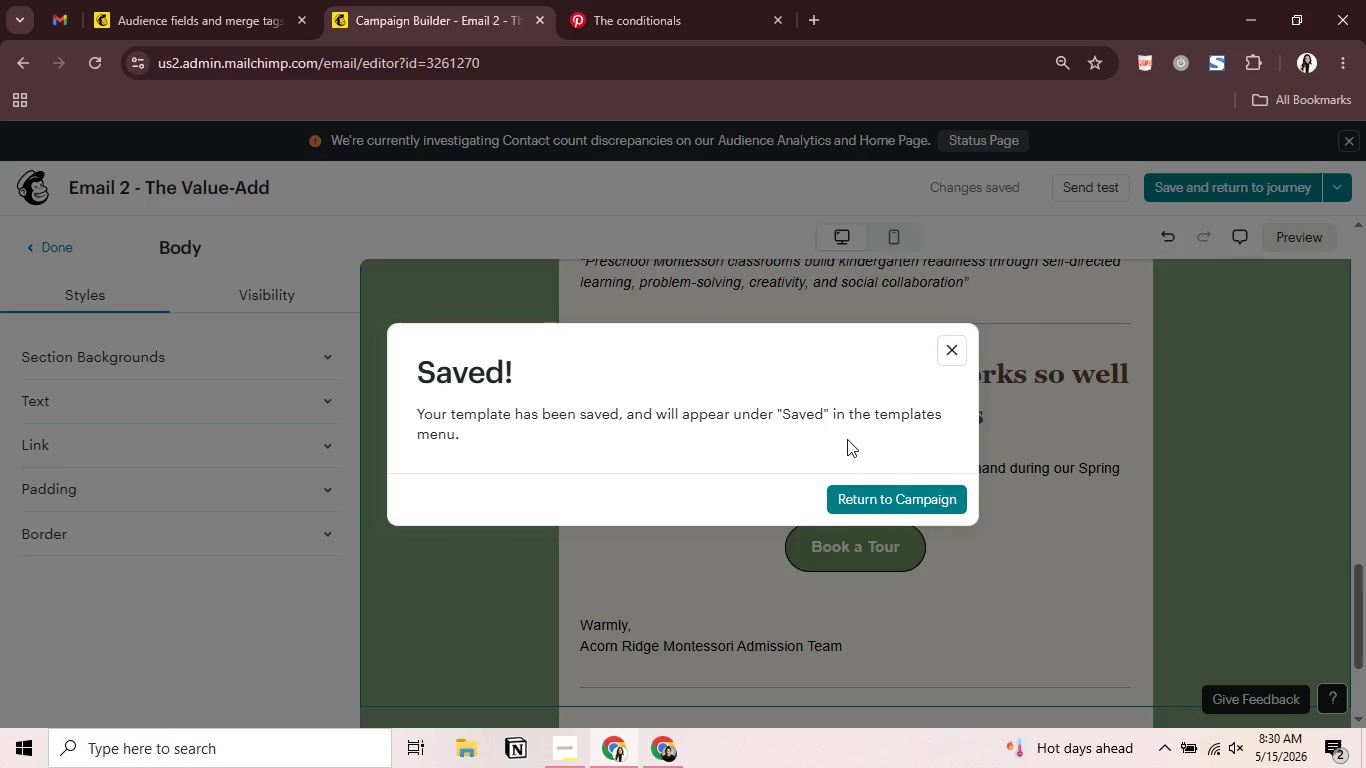 
left_click([884, 499])
 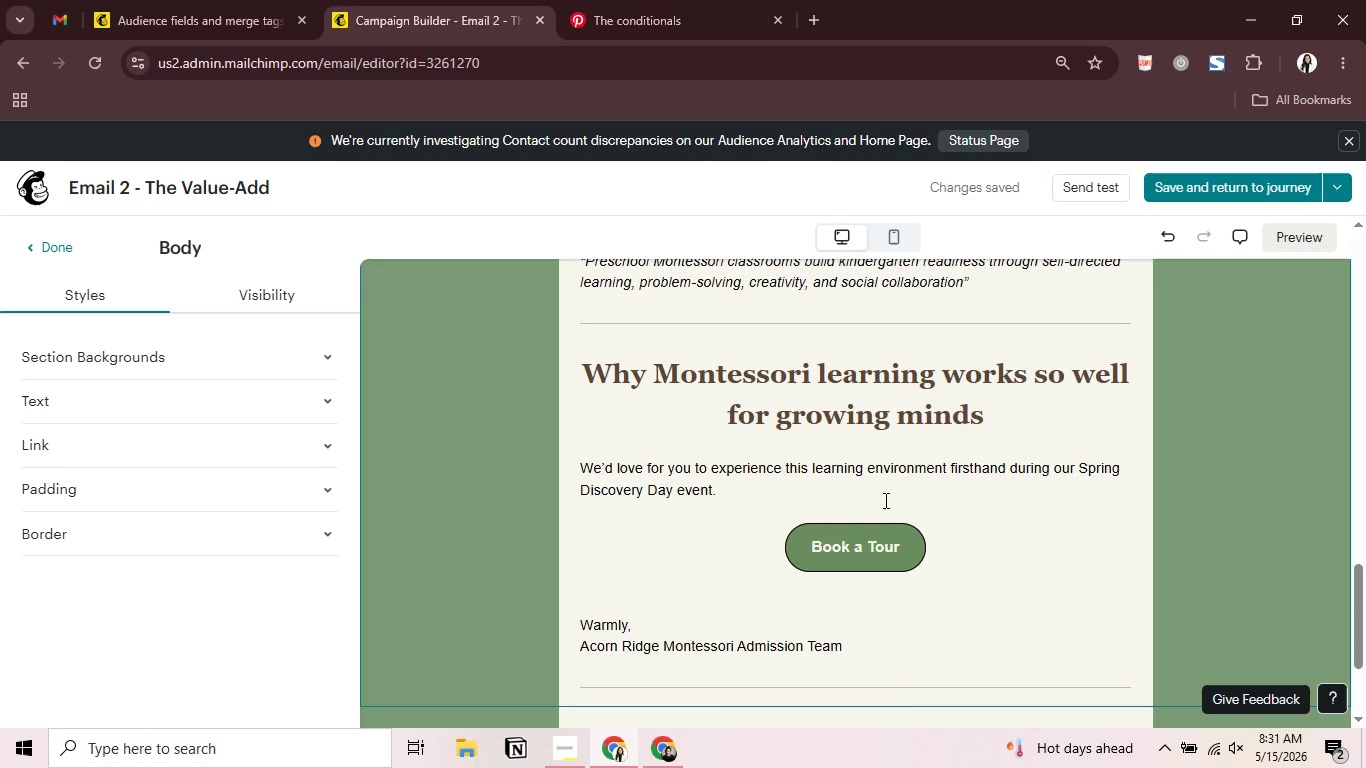 
wait(26.2)
 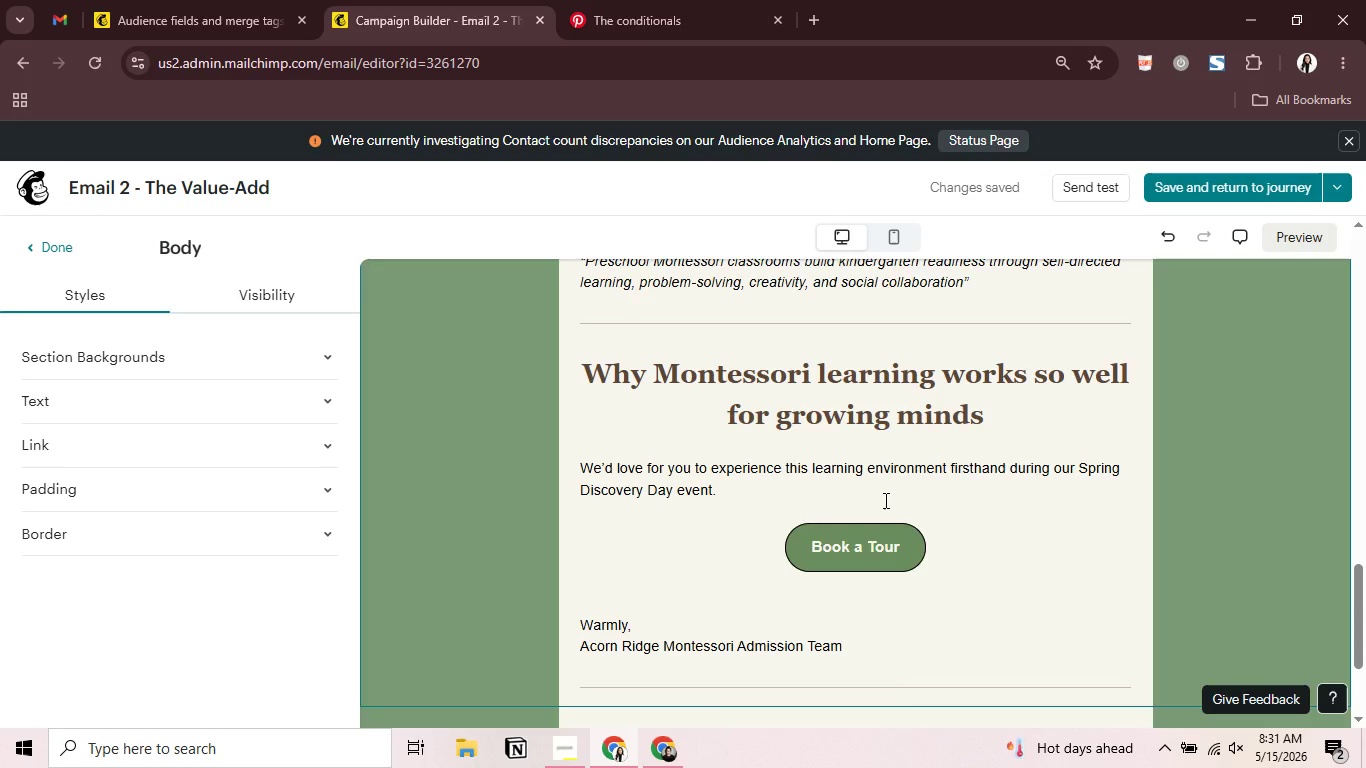 
left_click([1277, 182])
 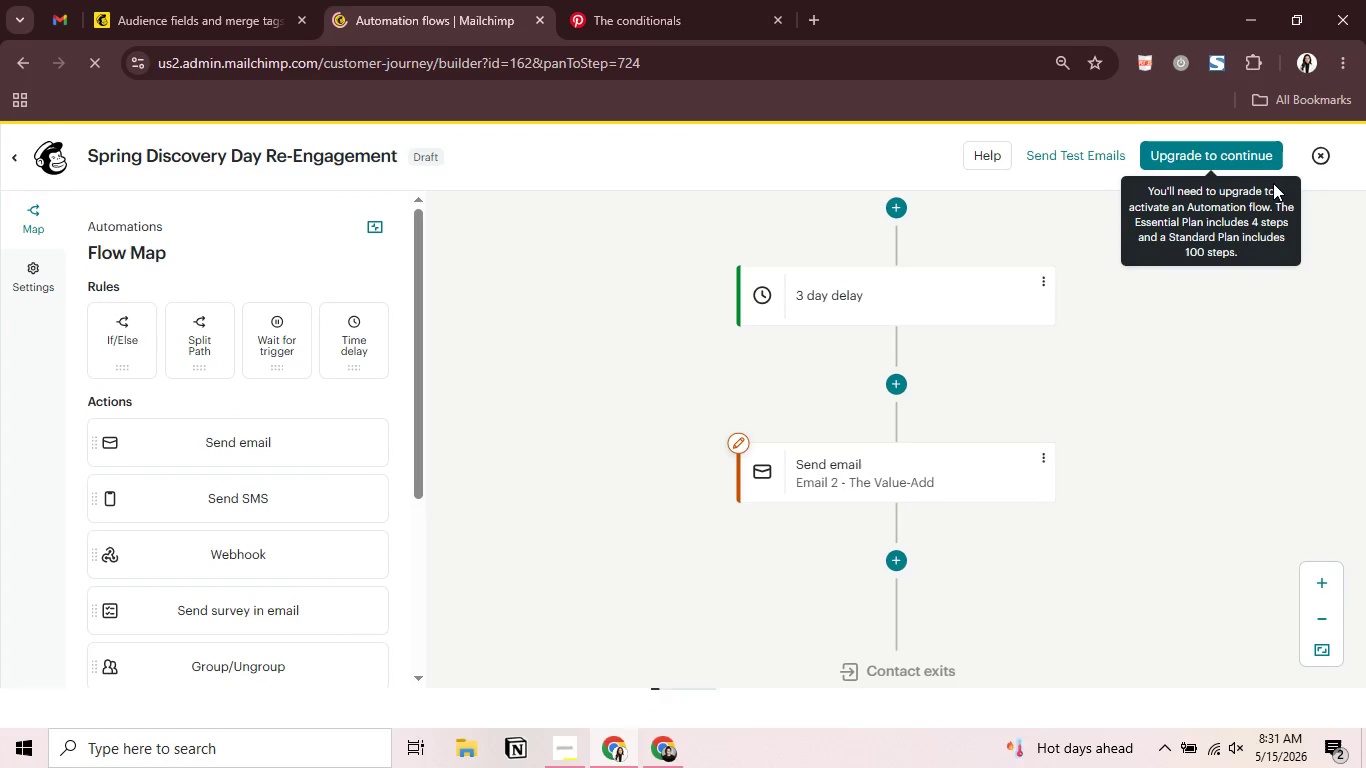 
wait(19.97)
 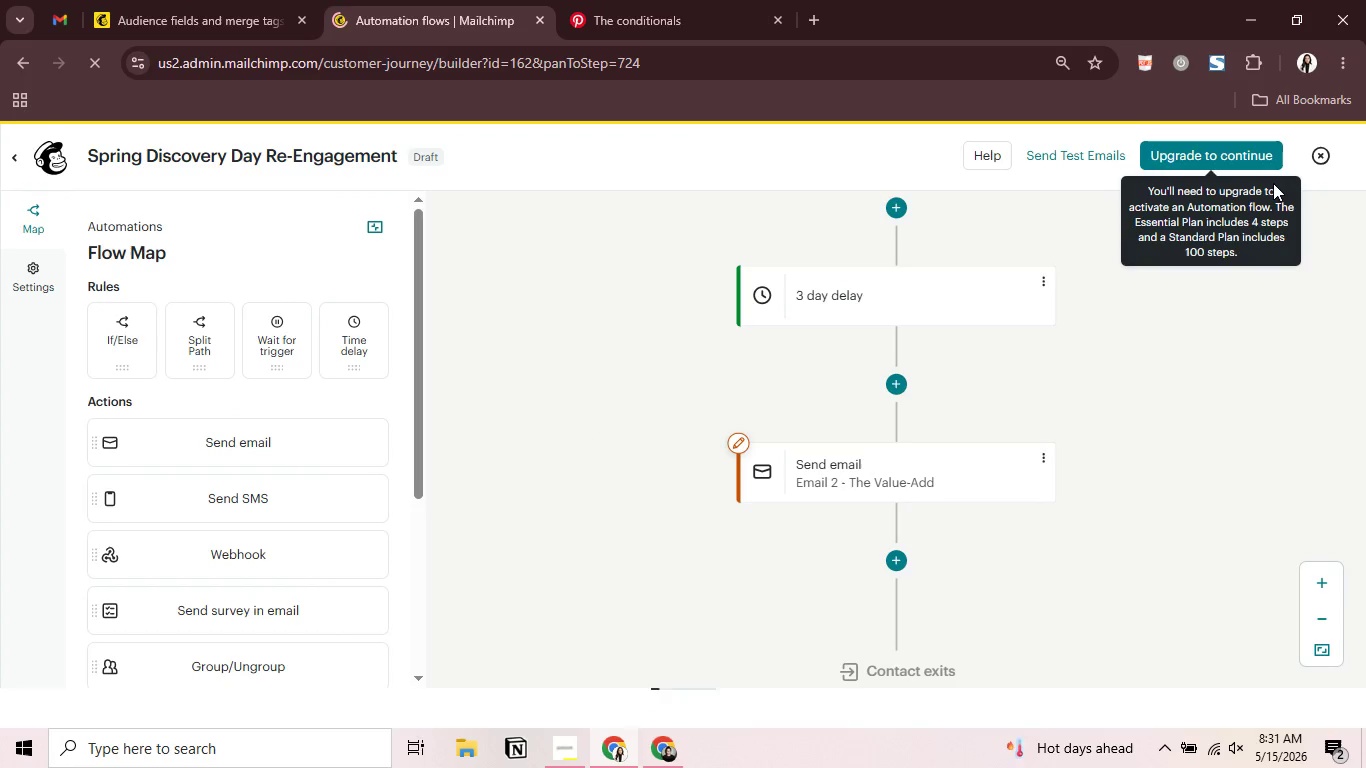 
left_click_drag(start_coordinate=[1155, 439], to_coordinate=[958, 225])
 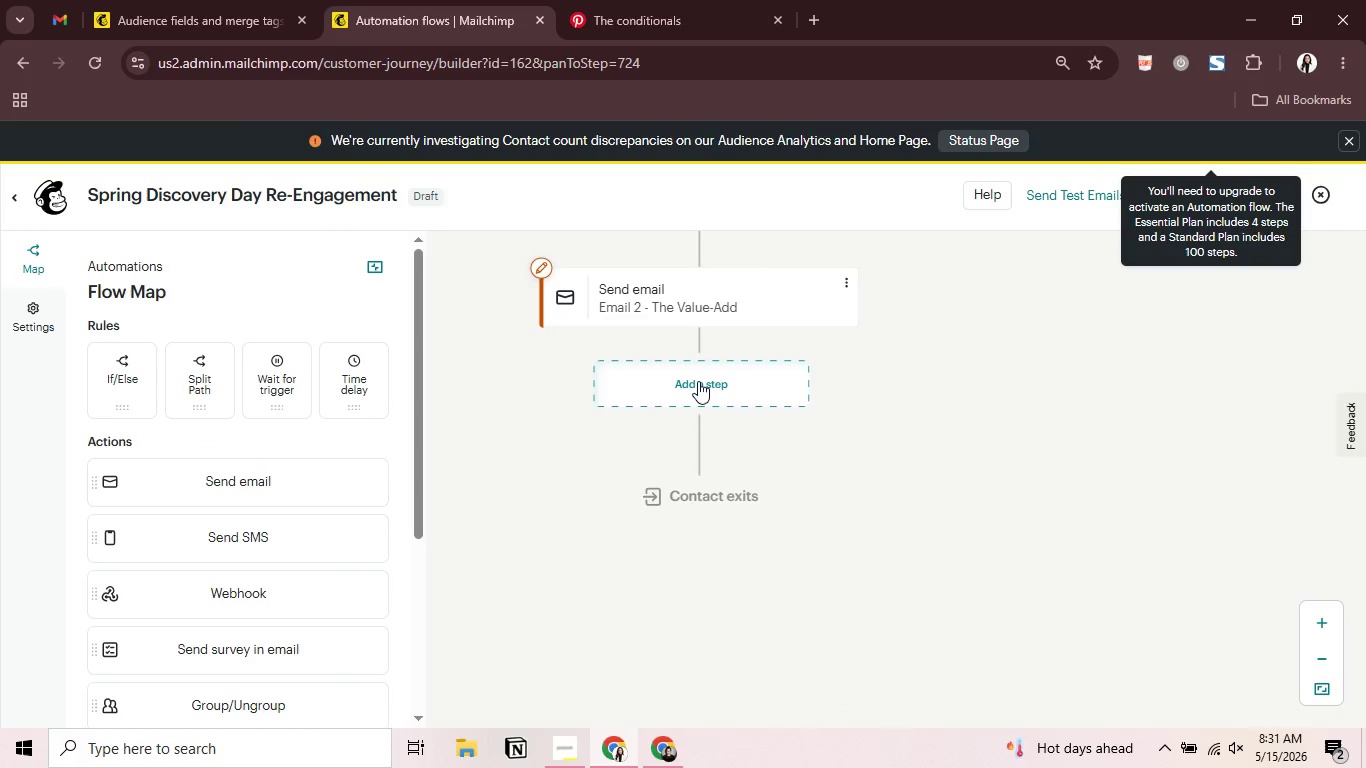 
left_click([698, 381])
 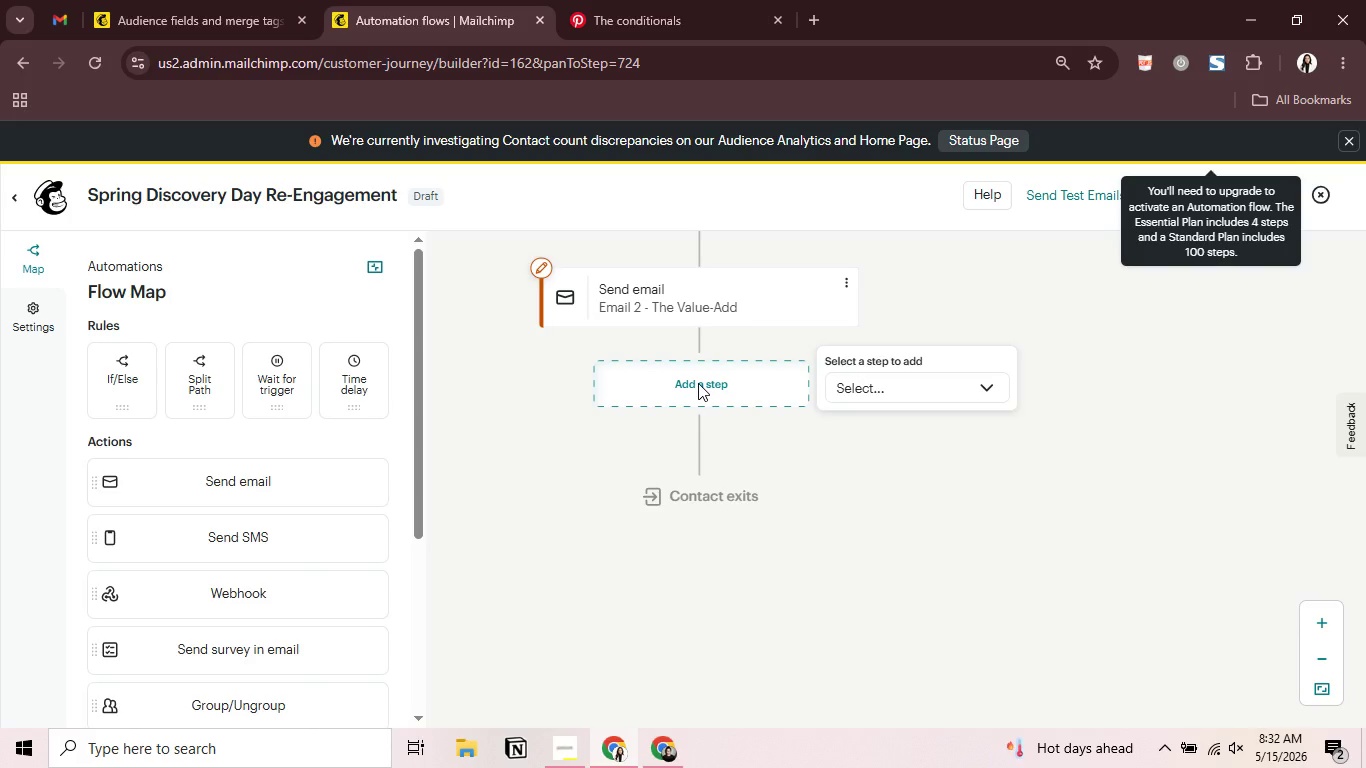 
wait(26.3)
 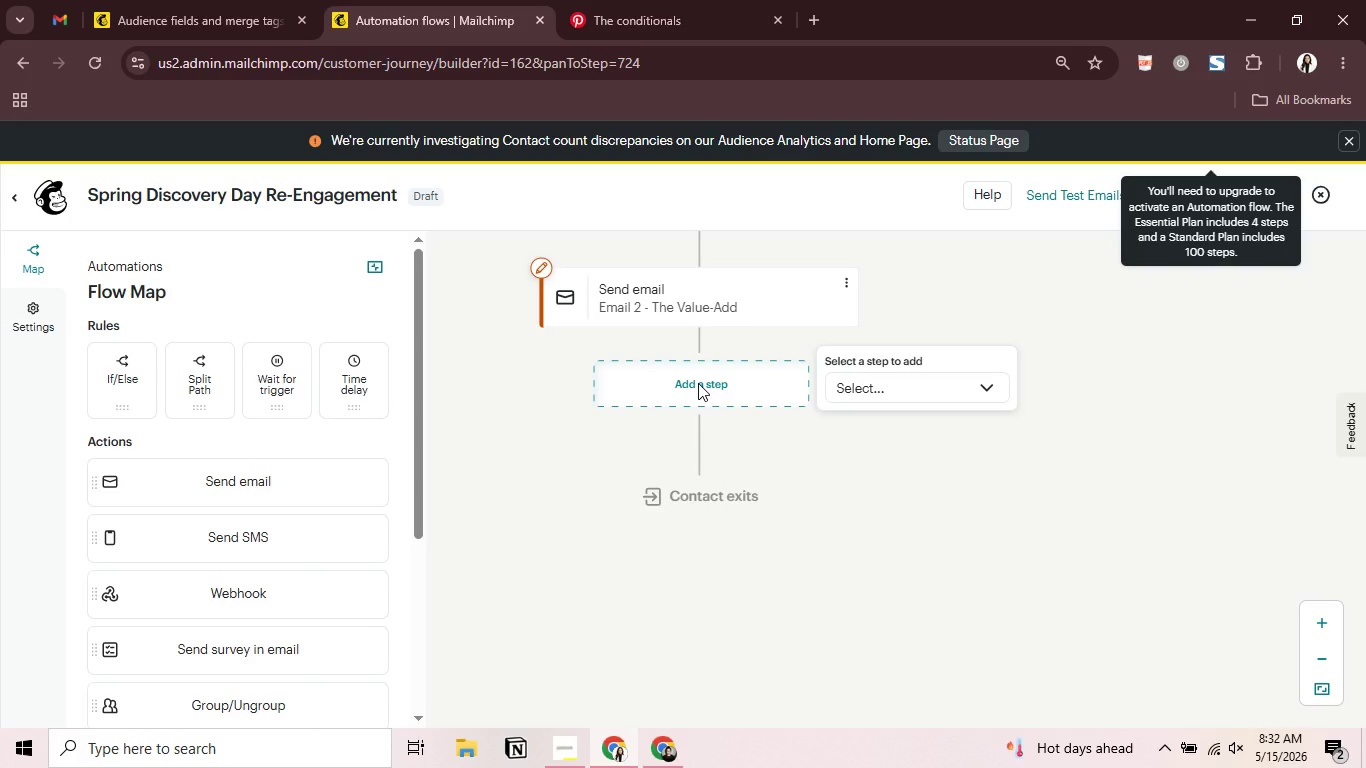 
left_click([939, 377])
 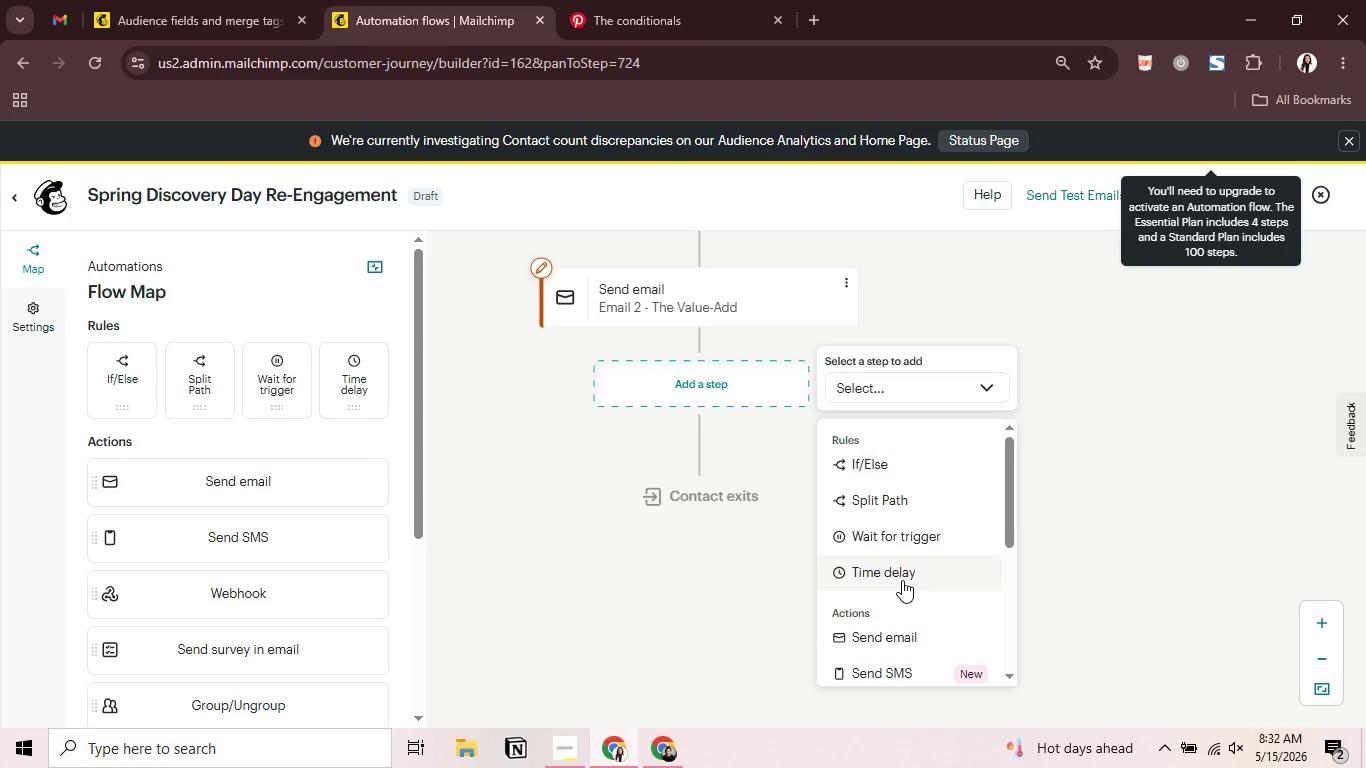 
left_click([902, 579])
 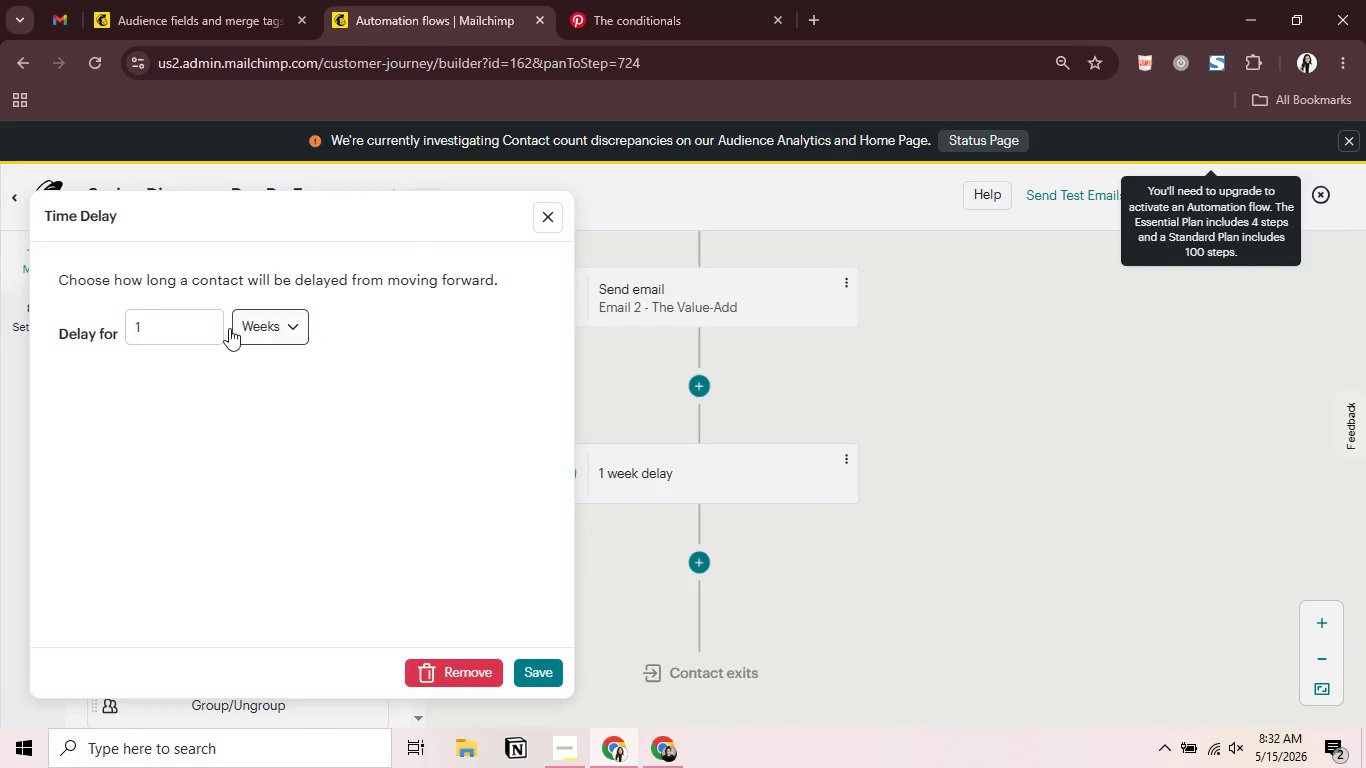 
left_click([146, 328])
 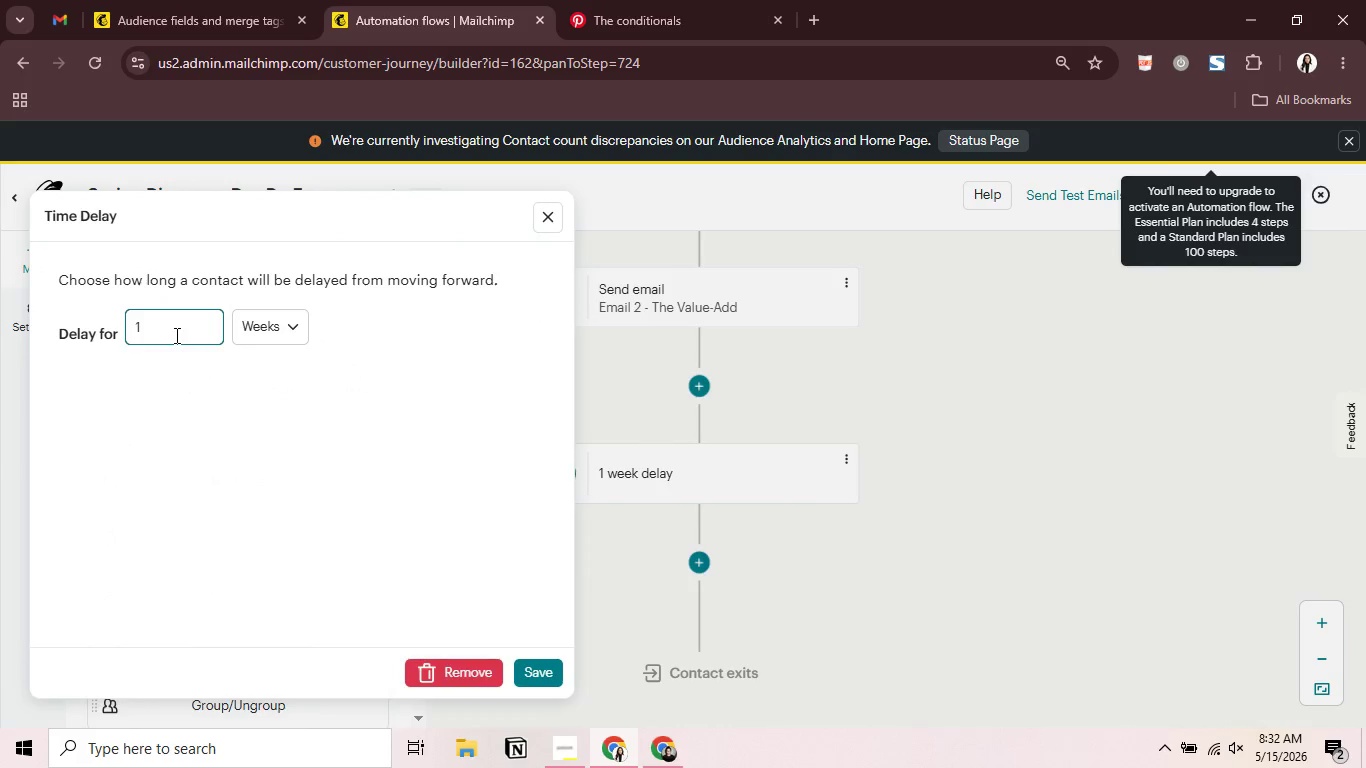 
key(Backspace)
 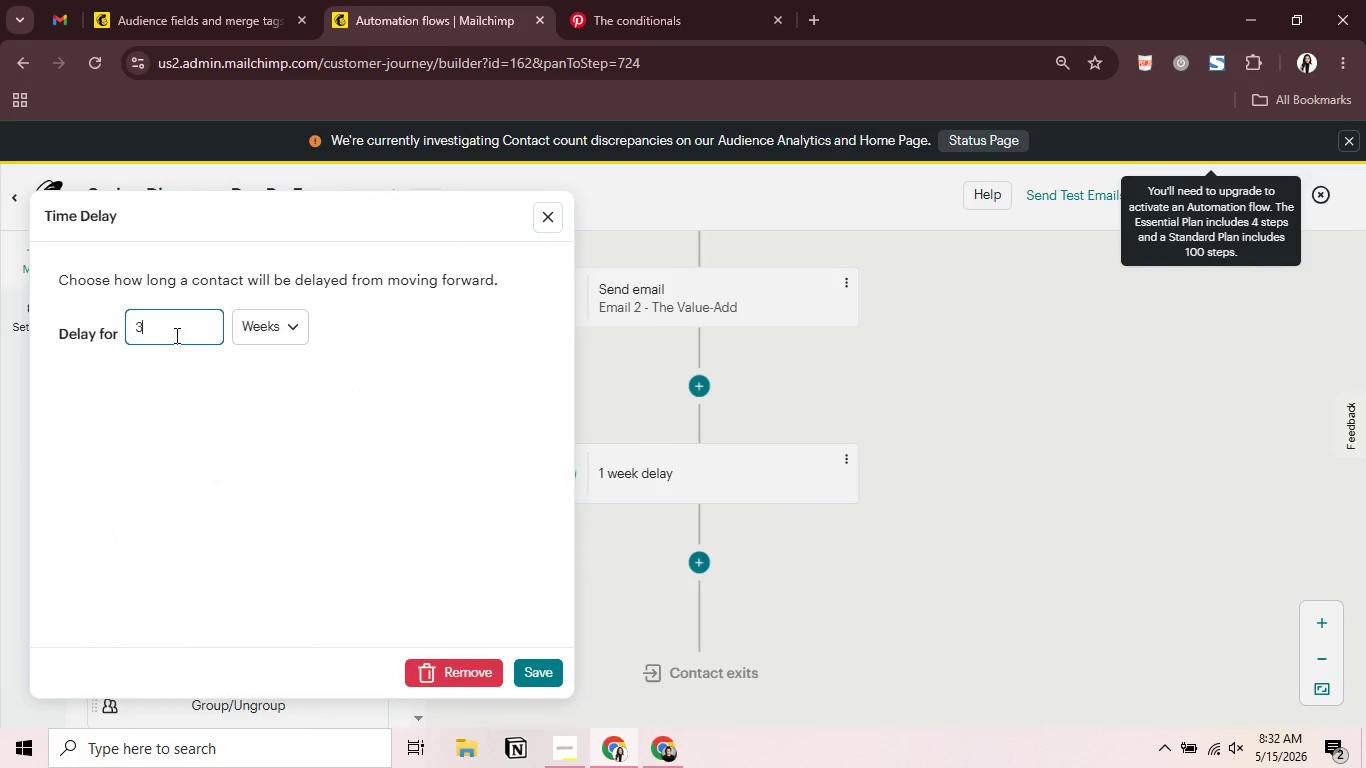 
key(3)
 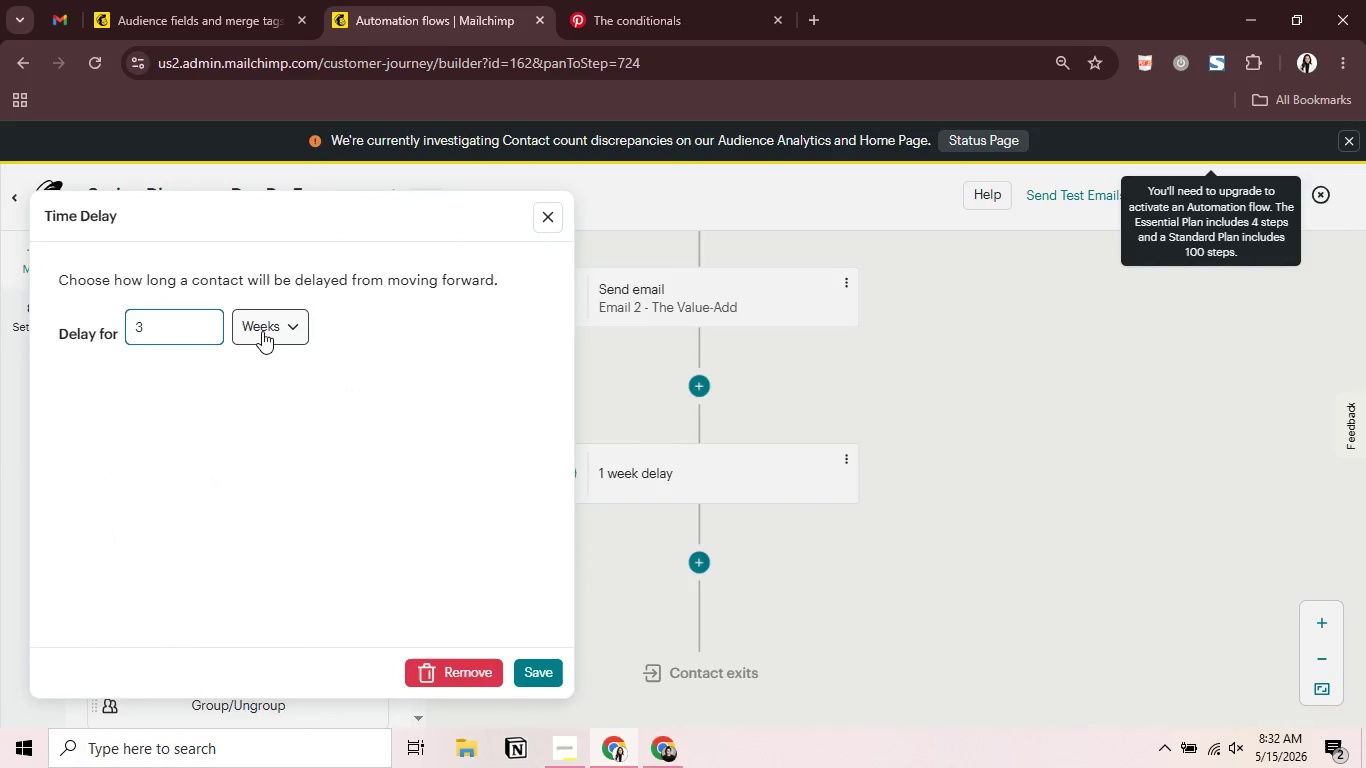 
left_click([262, 331])
 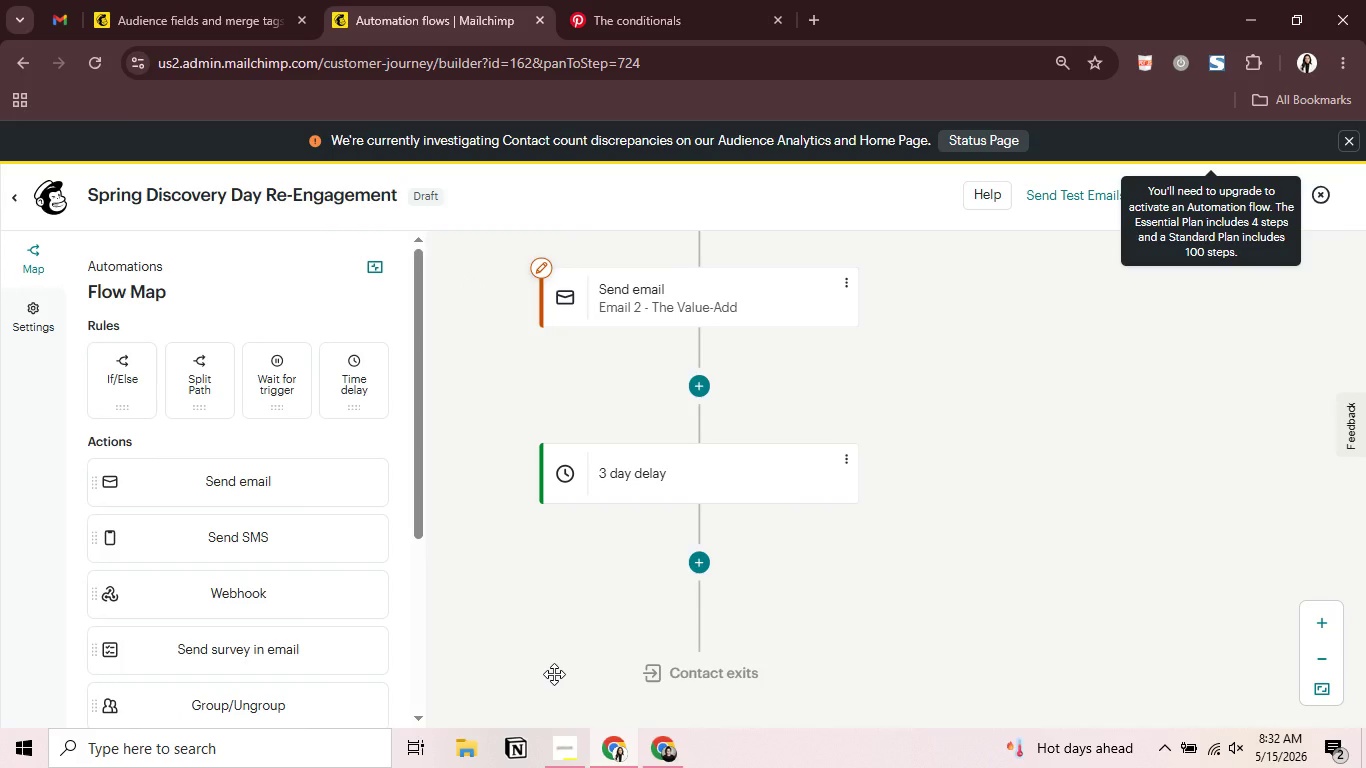 
wait(7.39)
 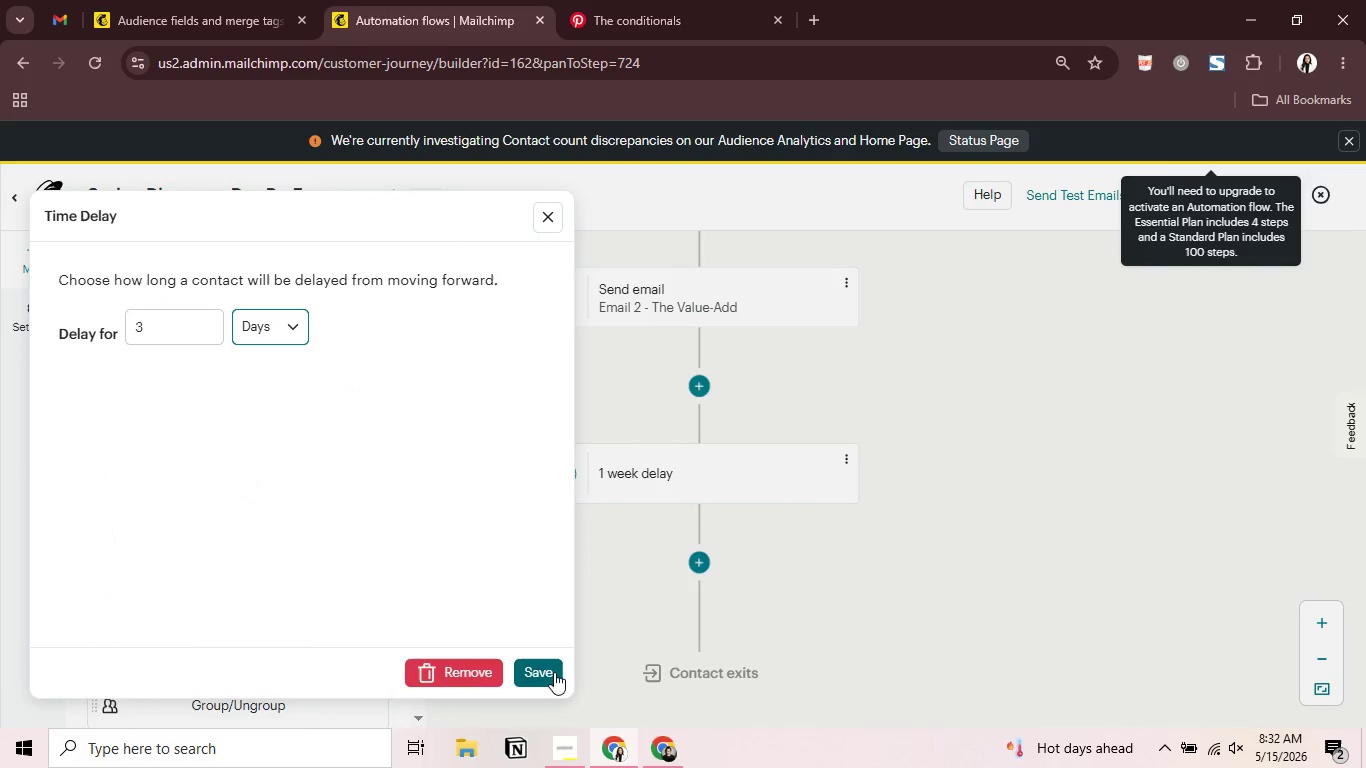 
left_click_drag(start_coordinate=[818, 611], to_coordinate=[859, 412])
 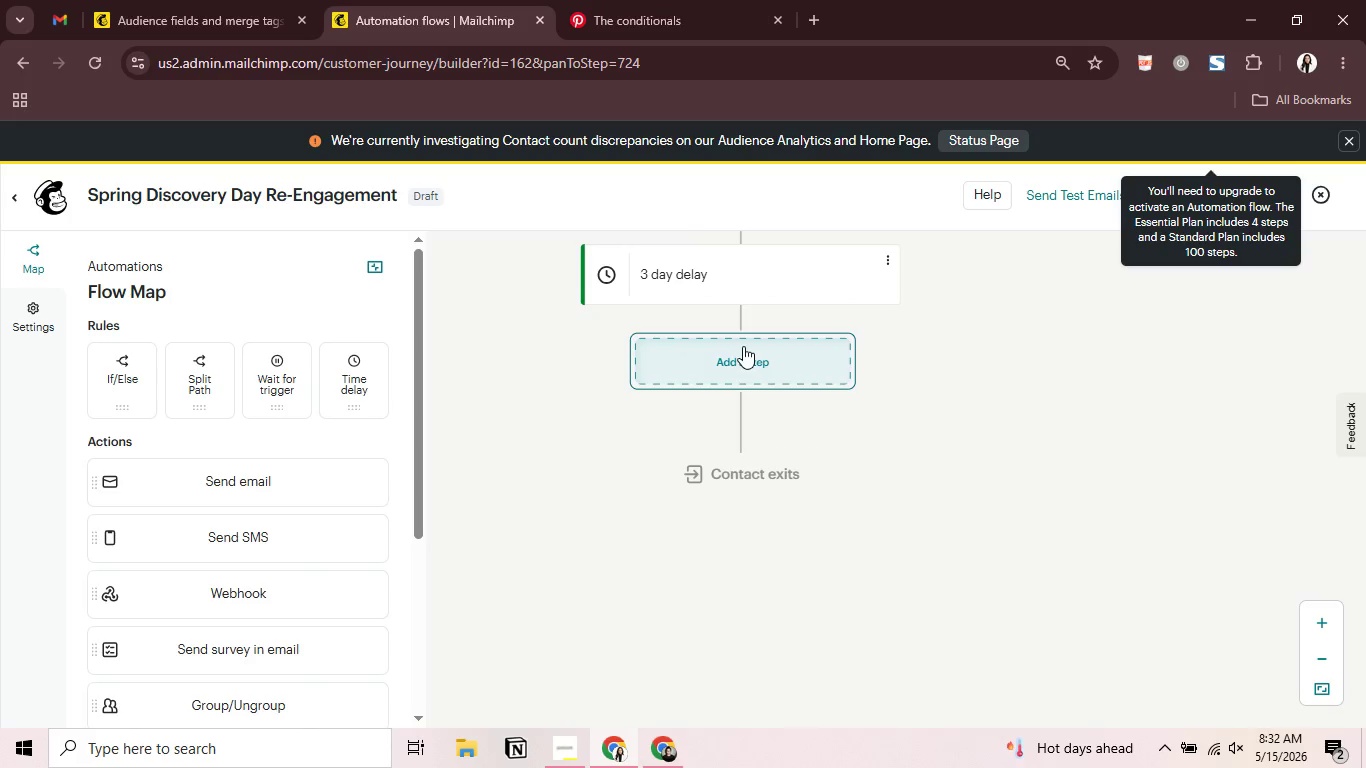 
left_click([743, 346])
 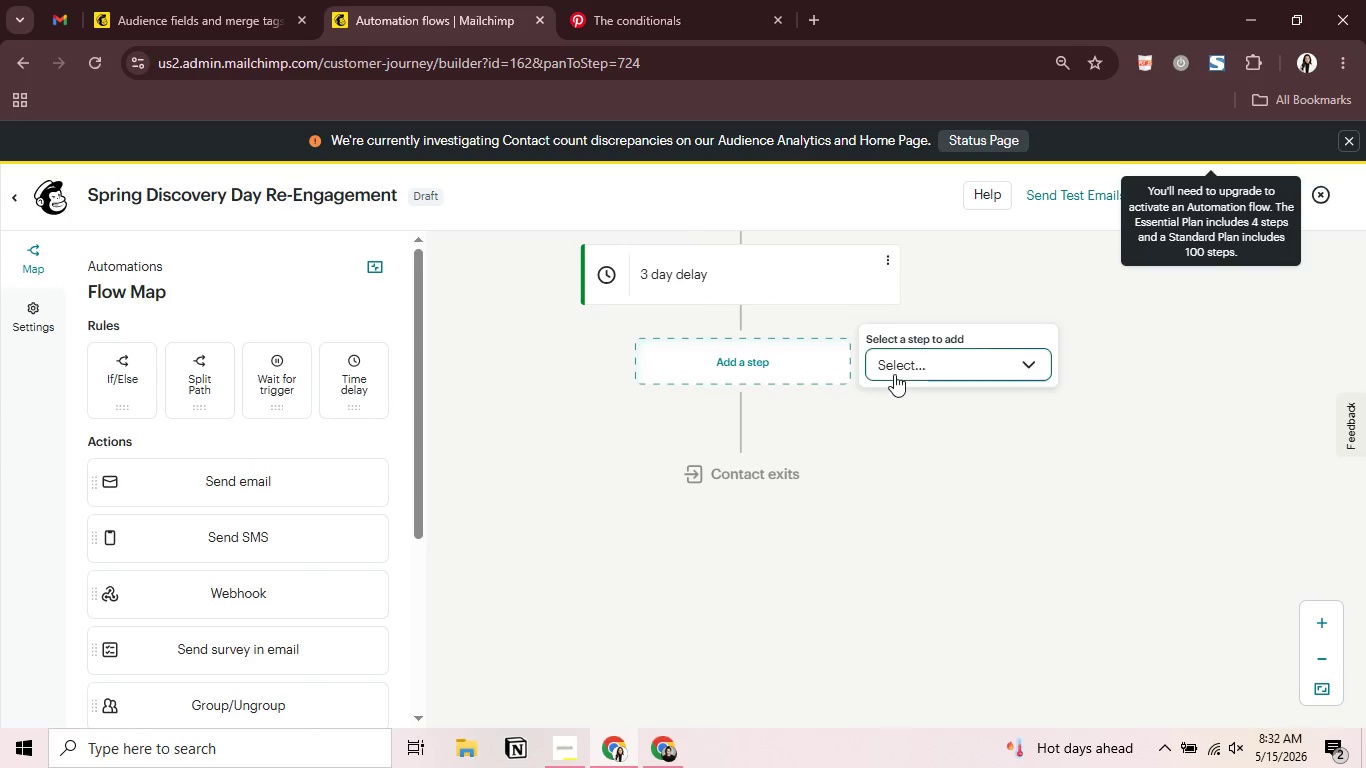 
left_click([894, 374])
 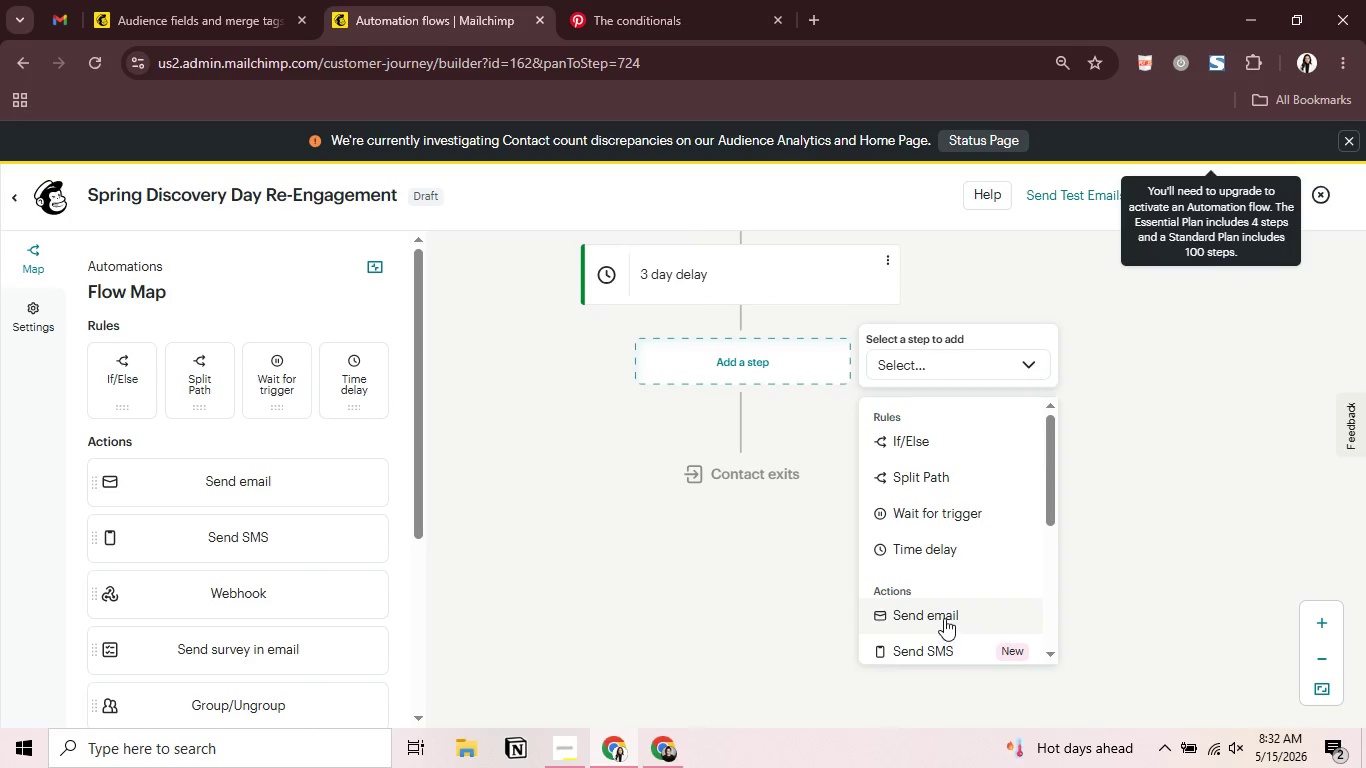 
left_click([944, 618])
 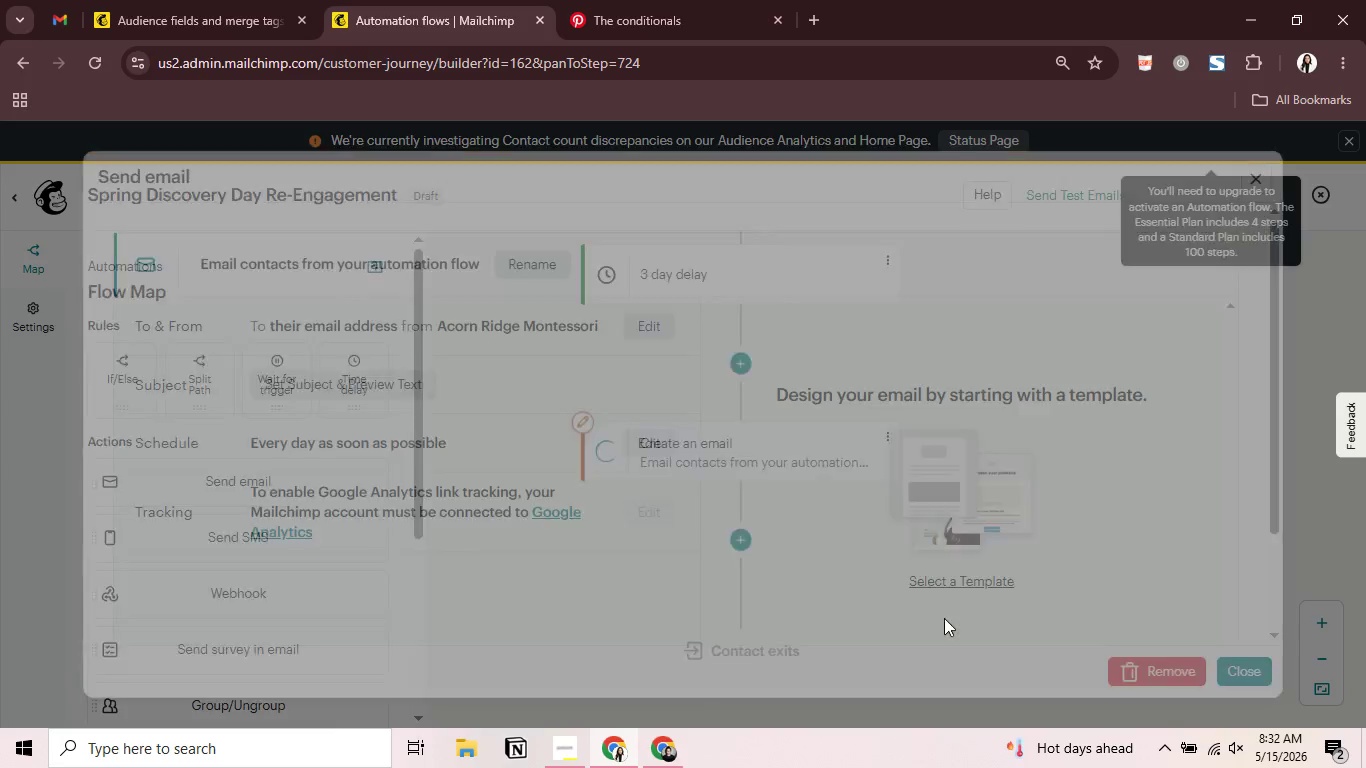 
key(Alt+AltLeft)
 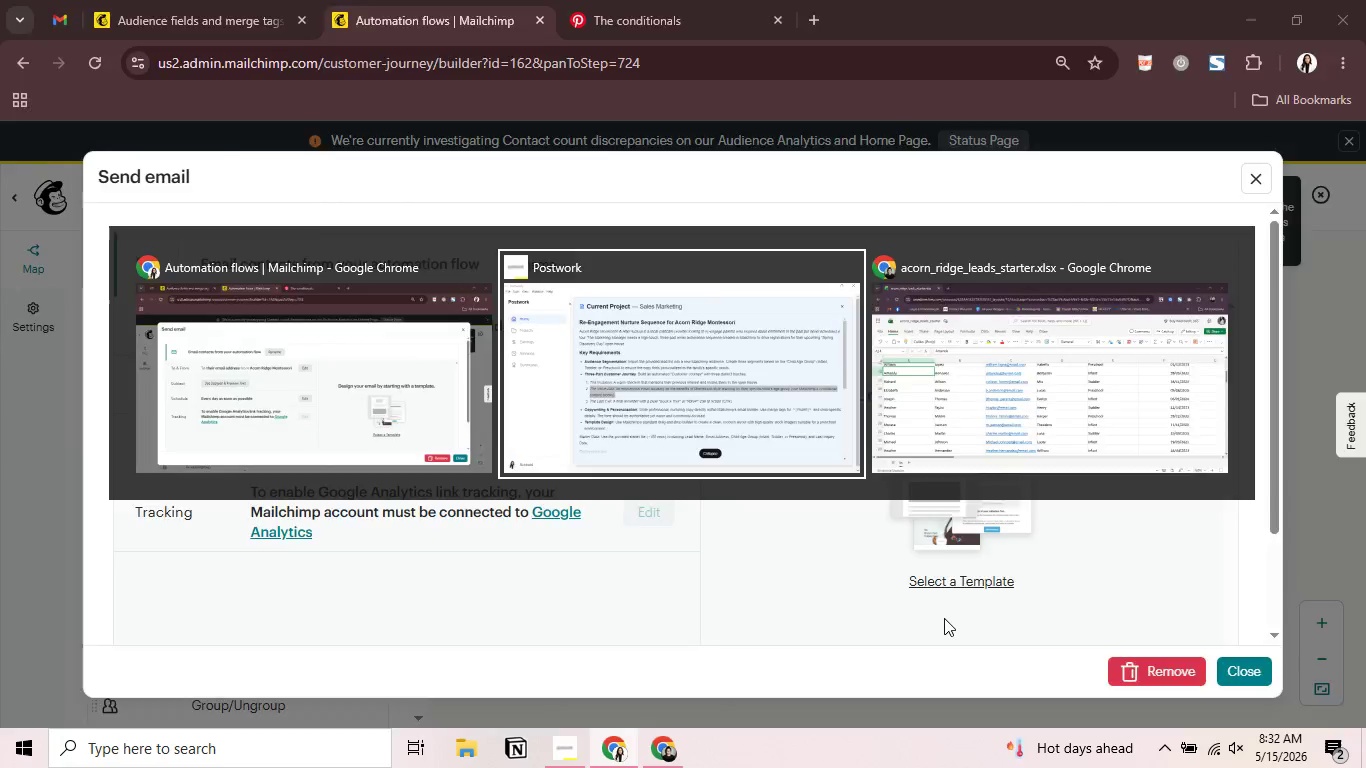 
key(Alt+Tab)